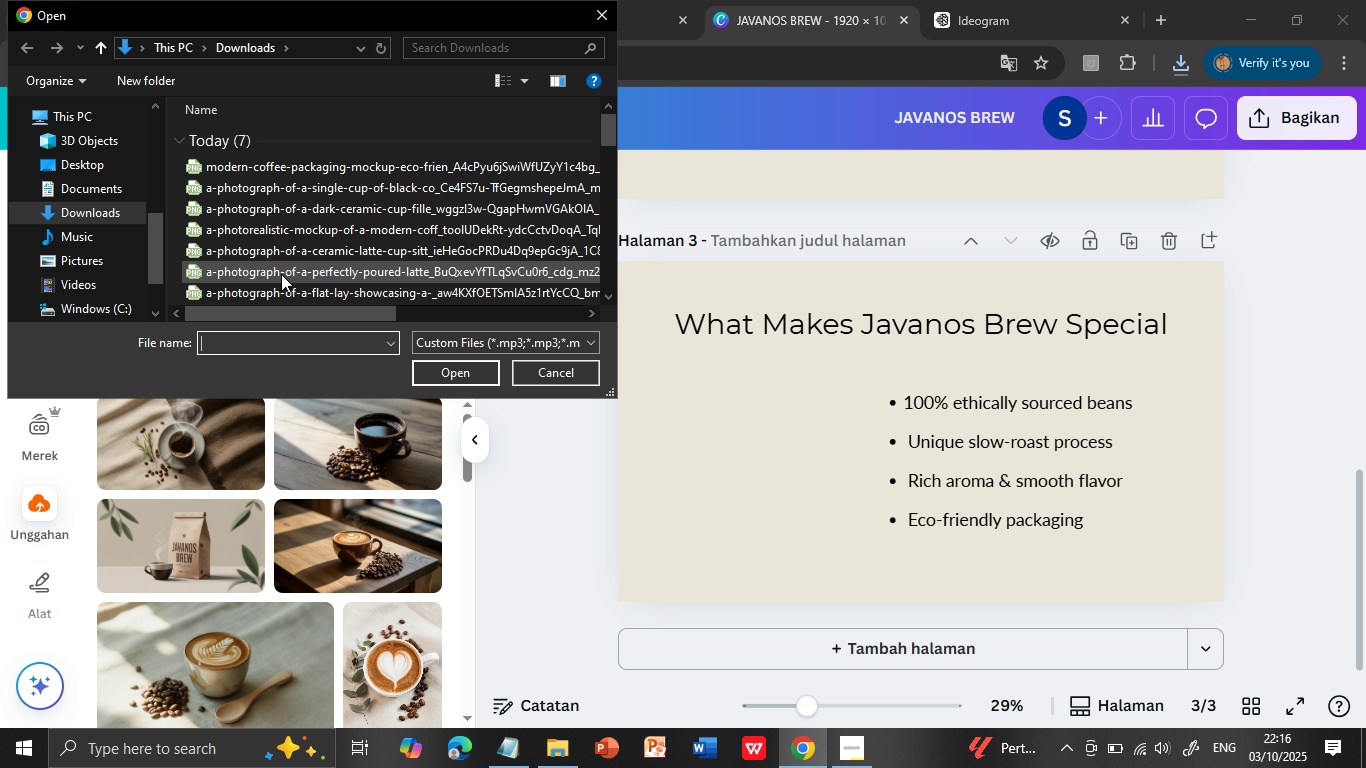 
wait(6.62)
 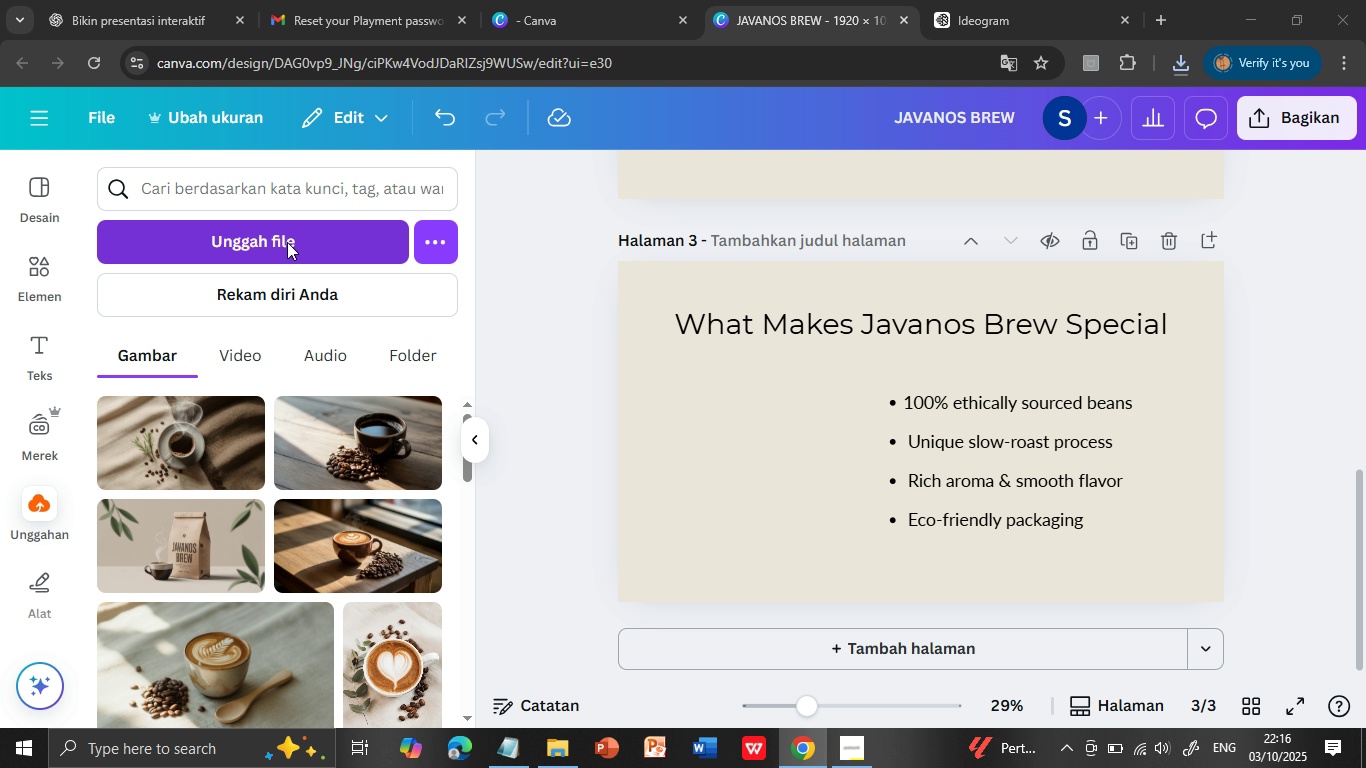 
double_click([322, 163])
 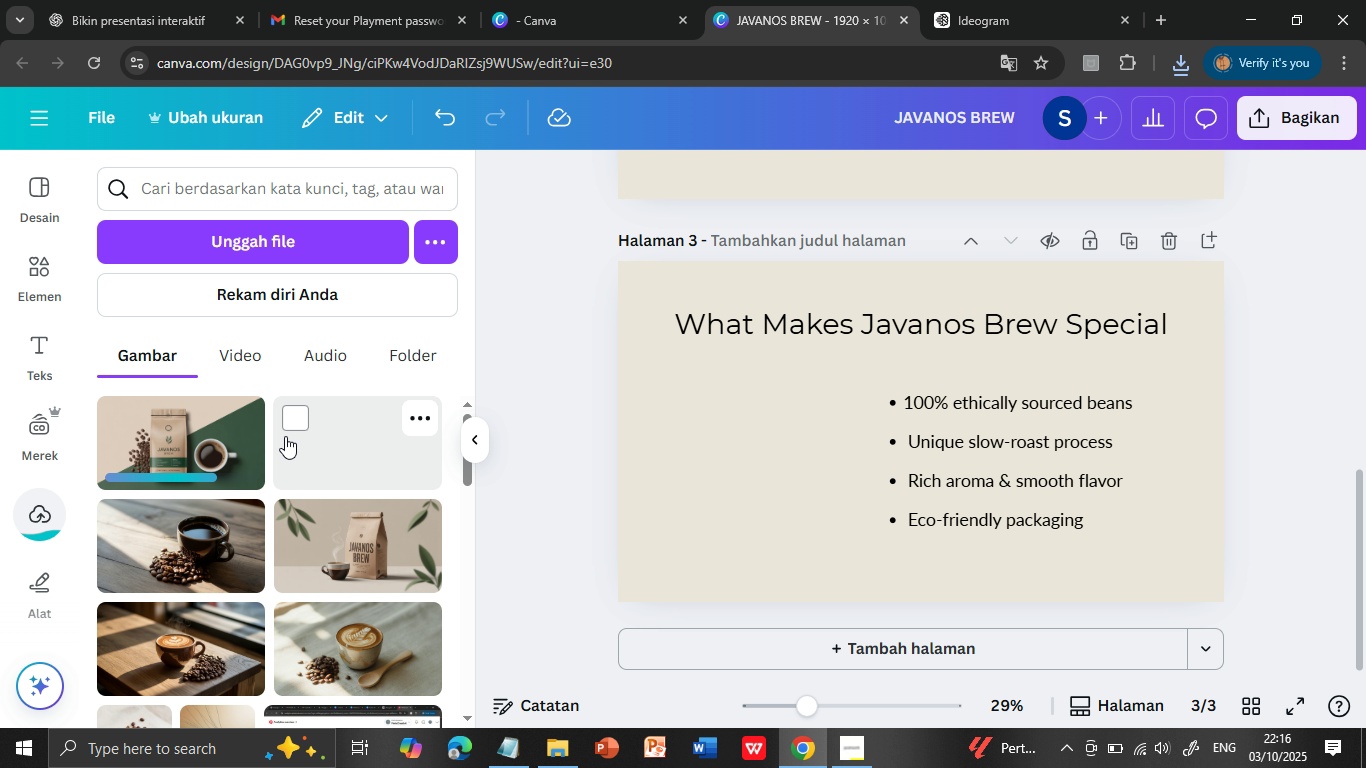 
left_click([171, 439])
 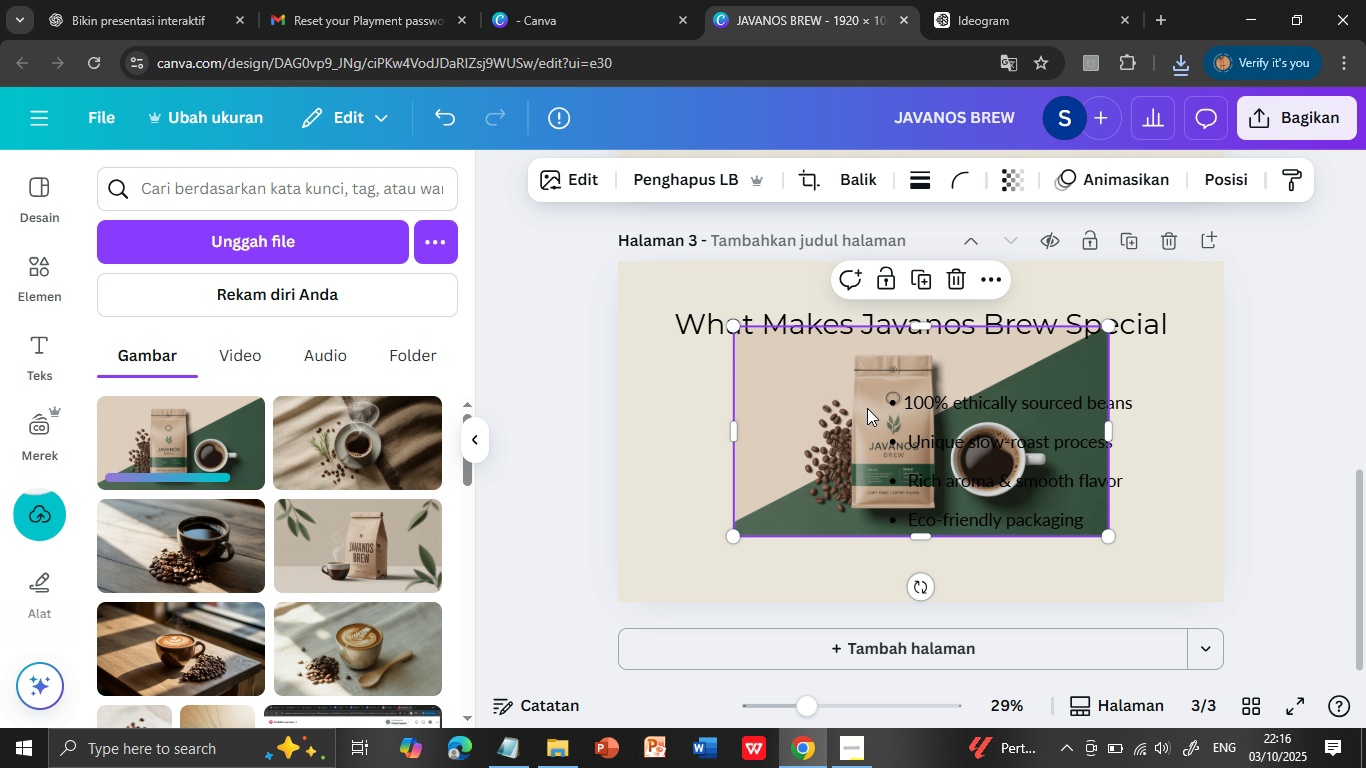 
left_click_drag(start_coordinate=[737, 326], to_coordinate=[841, 385])
 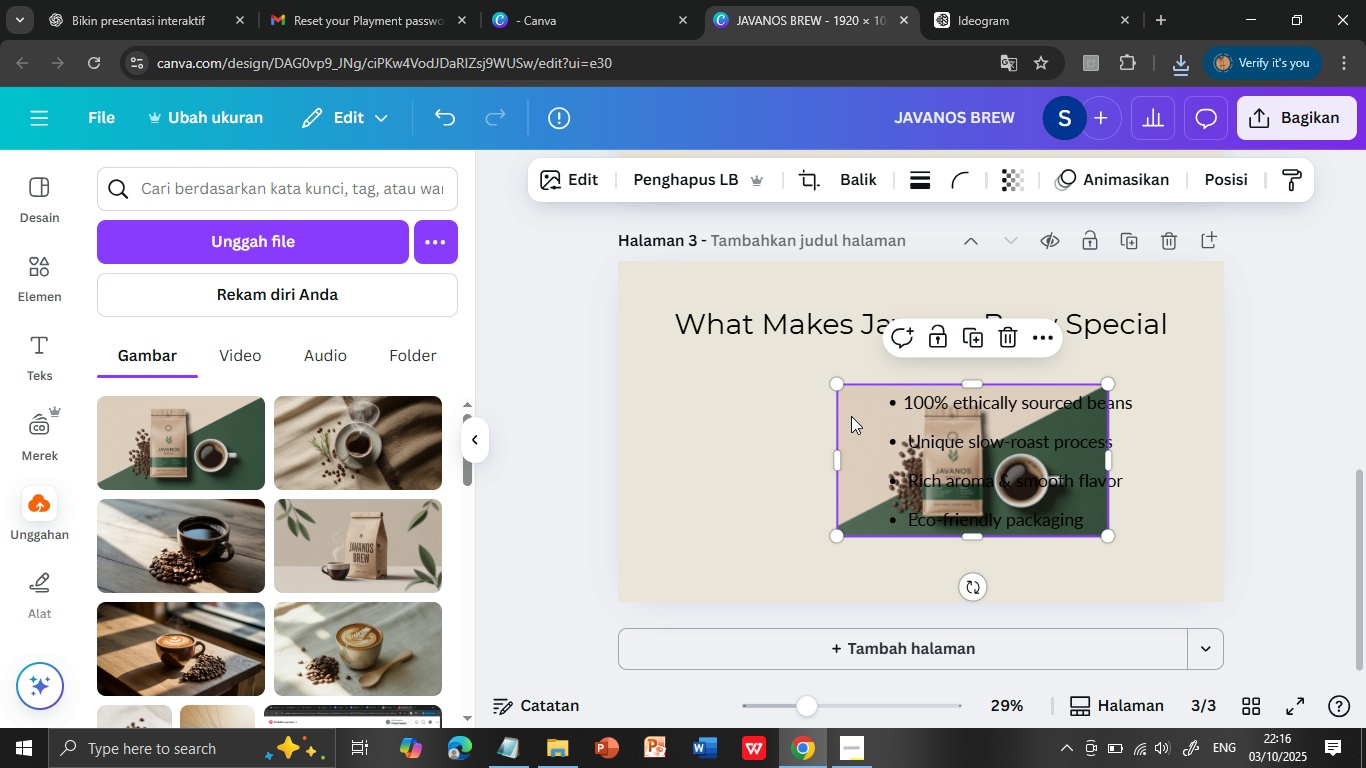 
left_click_drag(start_coordinate=[853, 414], to_coordinate=[689, 410])
 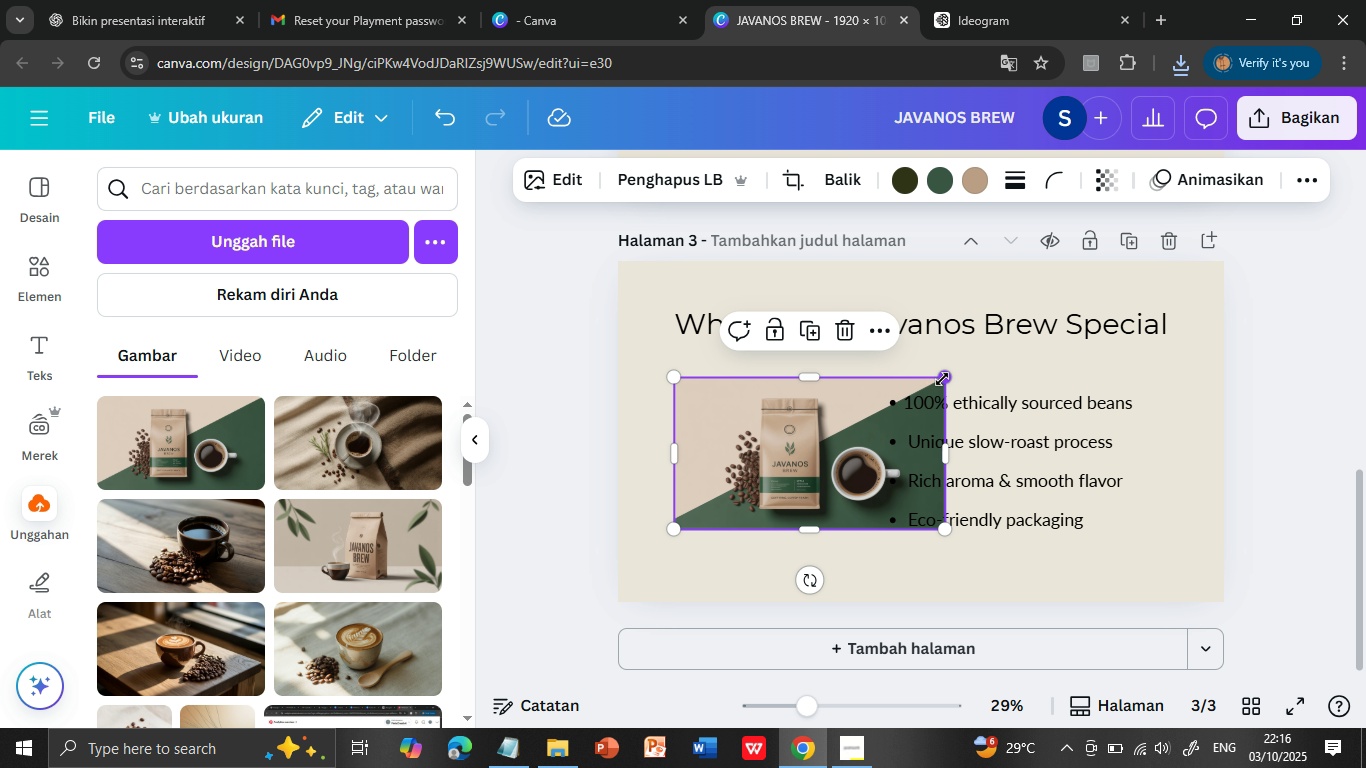 
left_click_drag(start_coordinate=[942, 379], to_coordinate=[864, 393])
 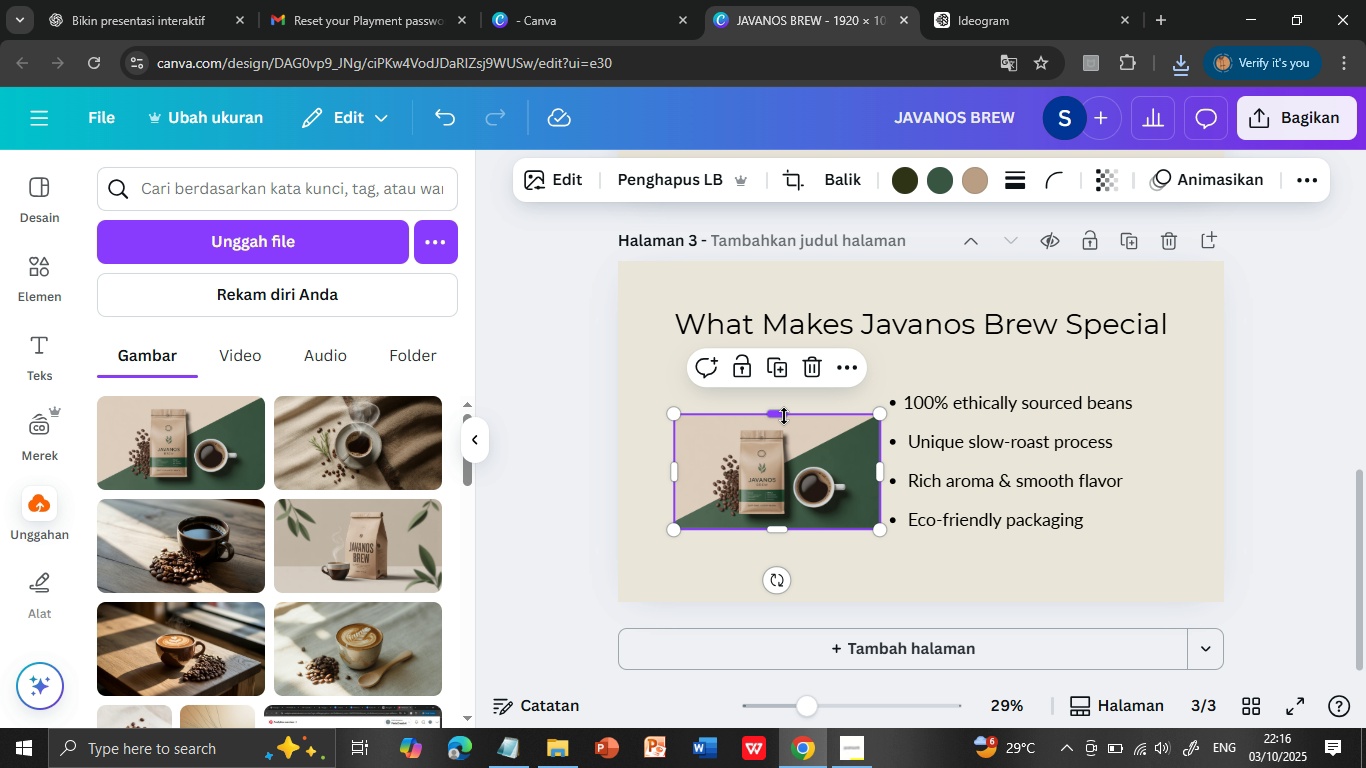 
left_click_drag(start_coordinate=[782, 411], to_coordinate=[780, 387])
 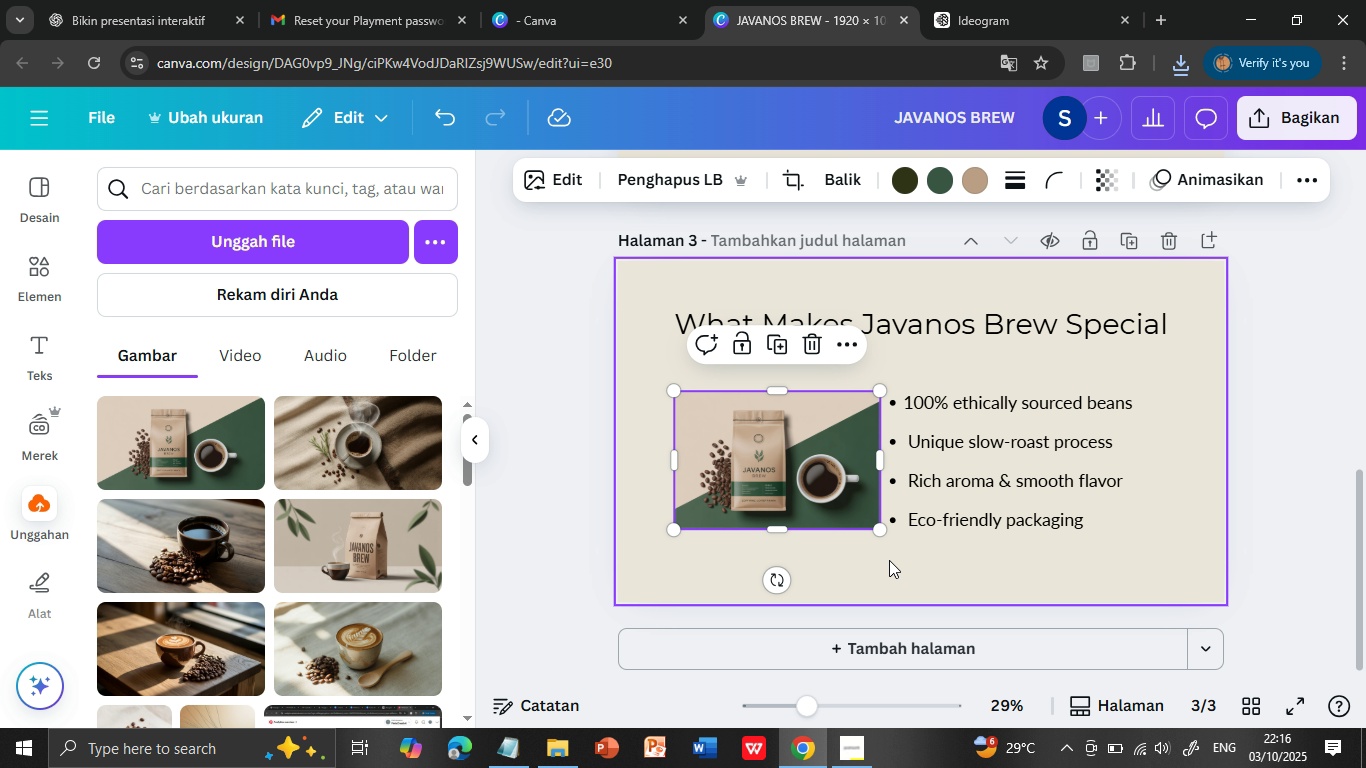 
left_click([889, 560])
 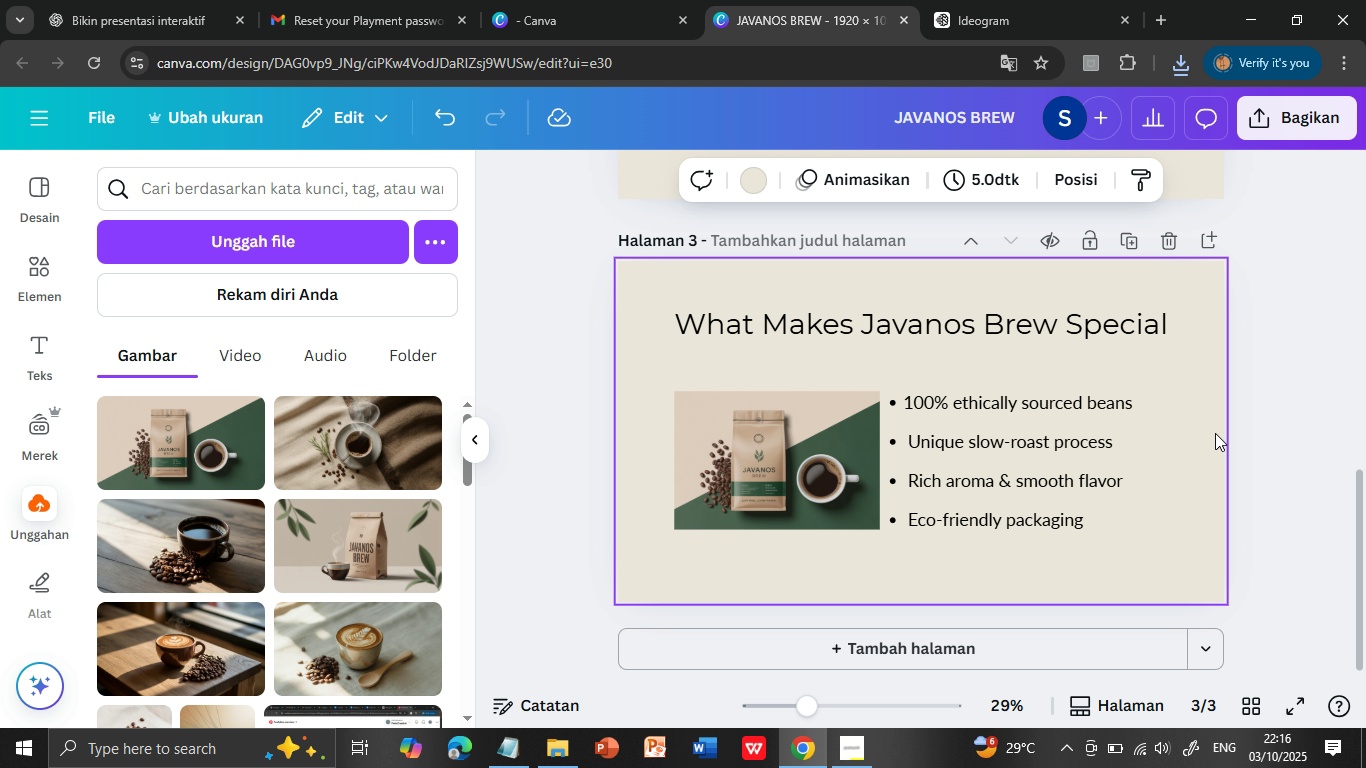 
left_click([838, 471])
 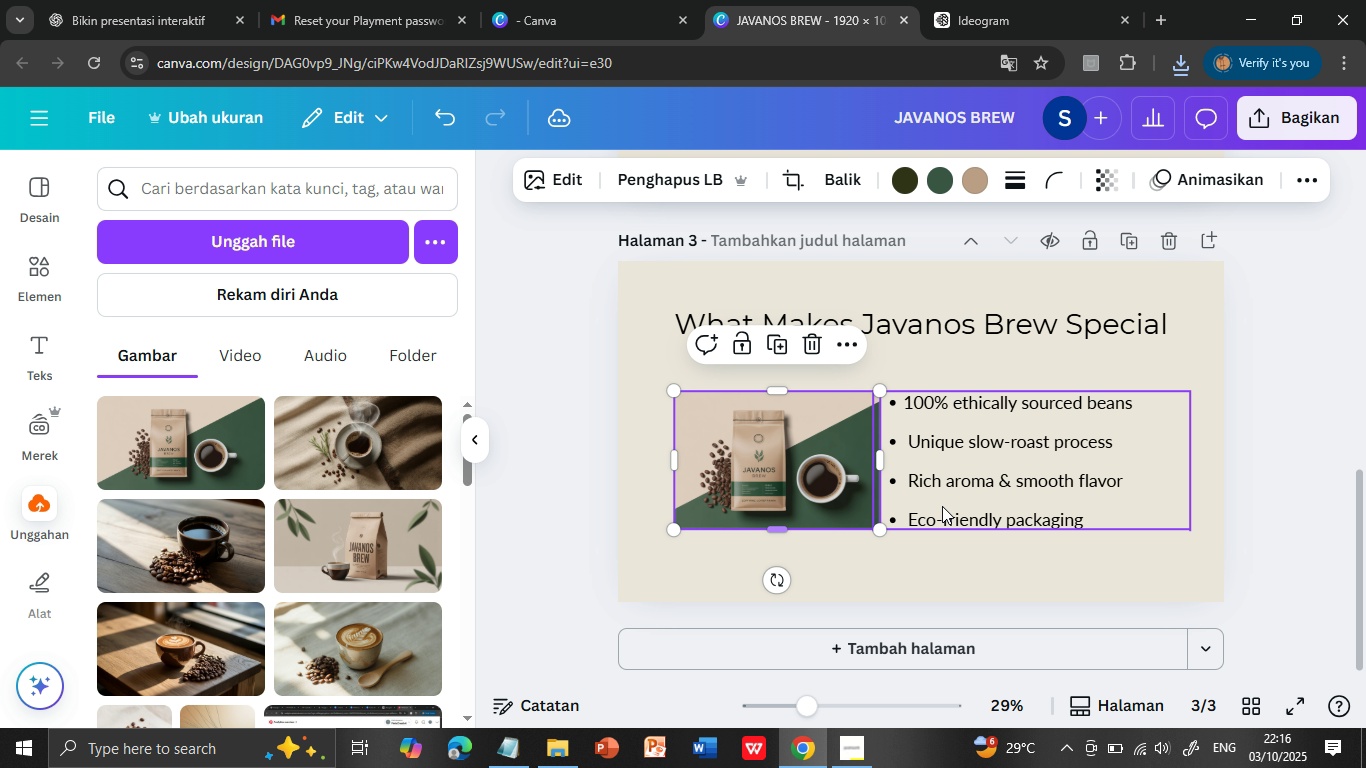 
wait(5.85)
 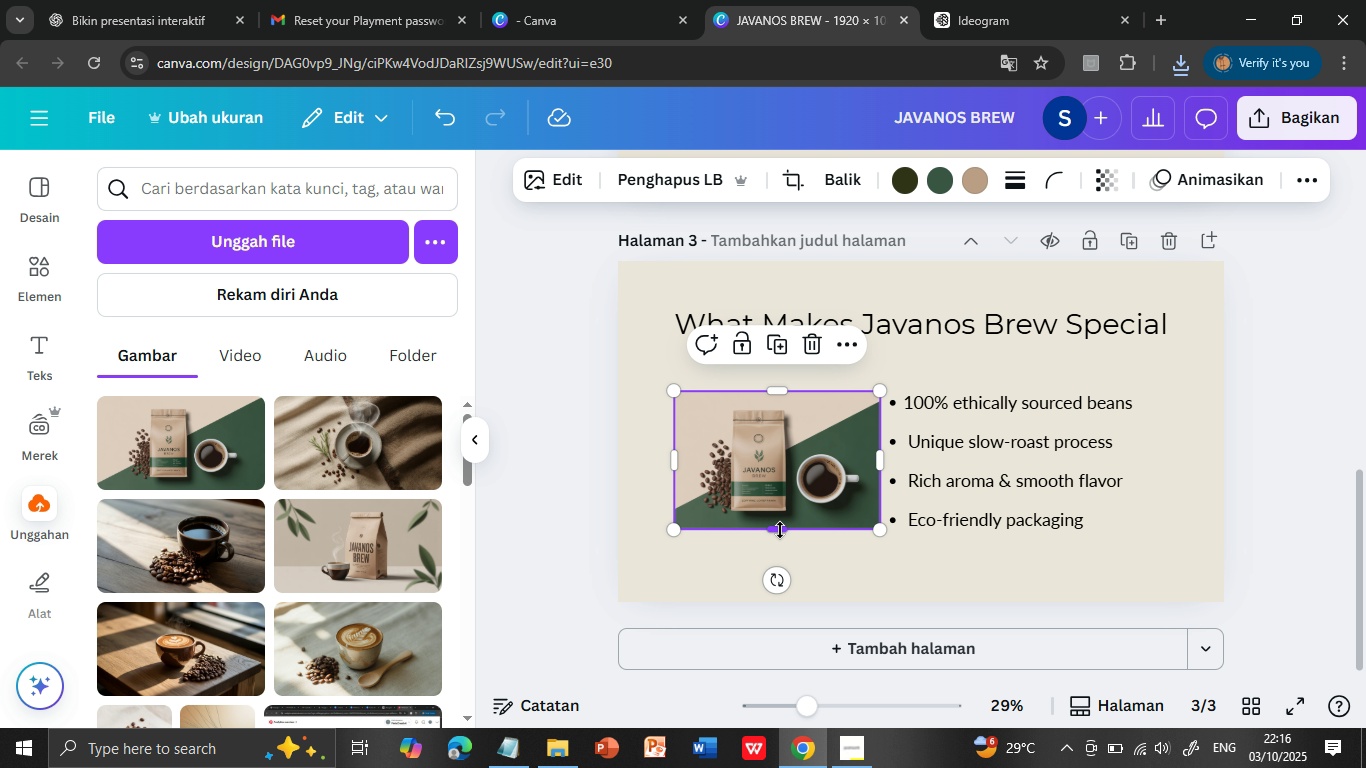 
left_click([1121, 567])
 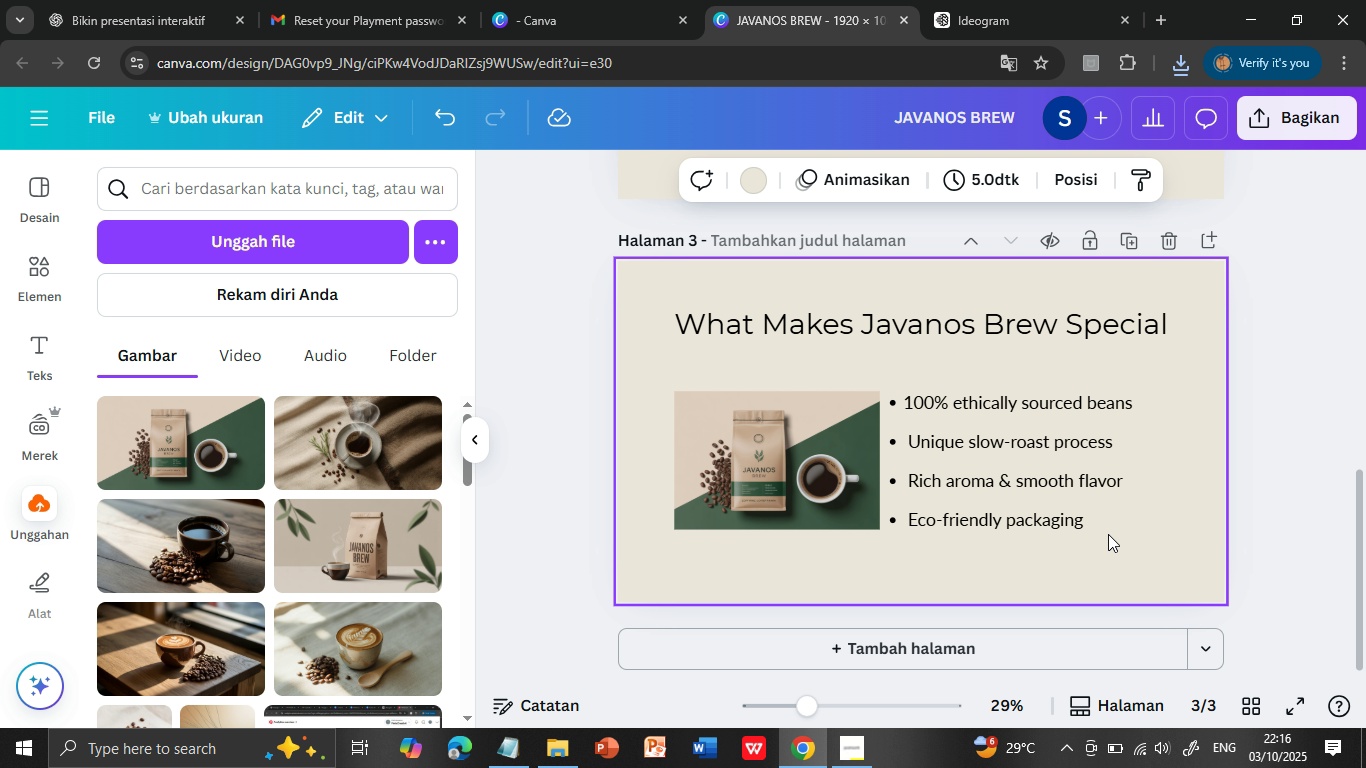 
scroll: coordinate [1124, 528], scroll_direction: up, amount: 4.0
 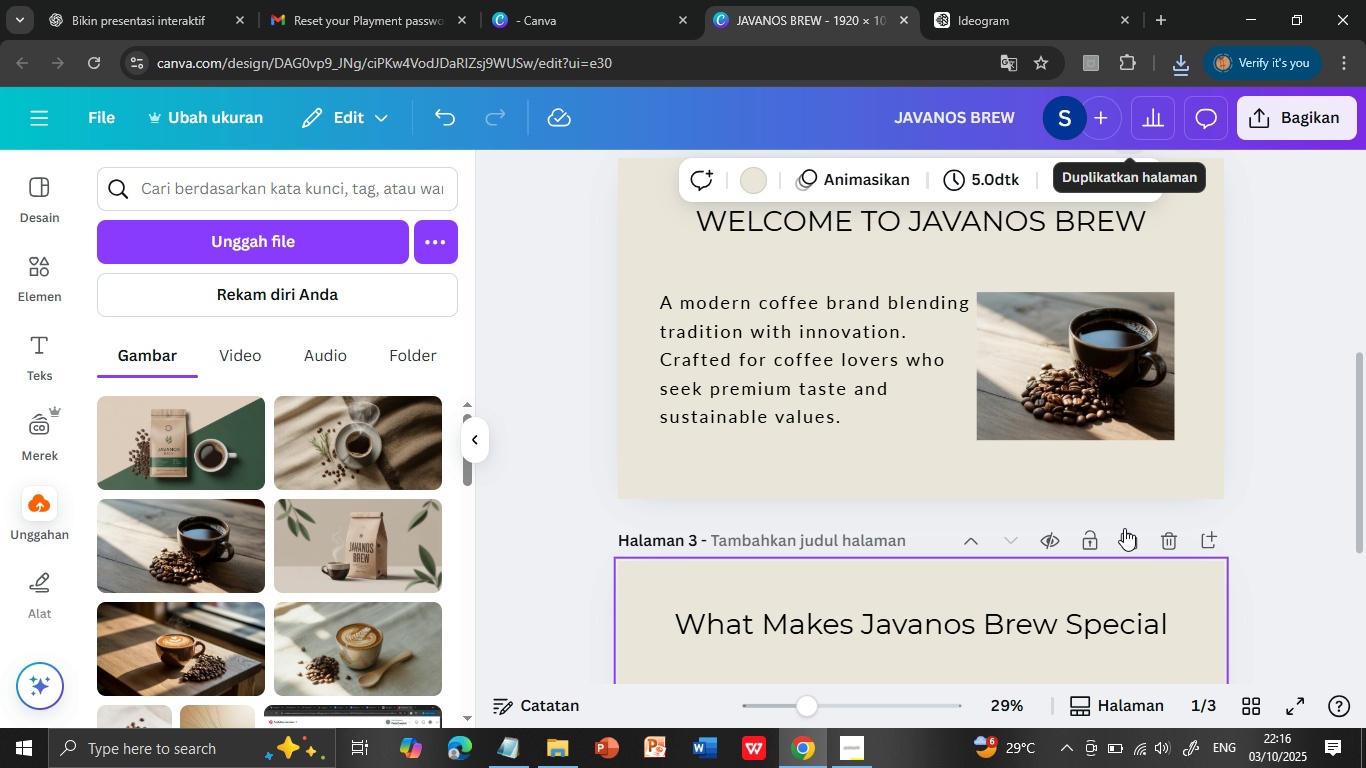 
scroll: coordinate [1124, 528], scroll_direction: down, amount: 7.0
 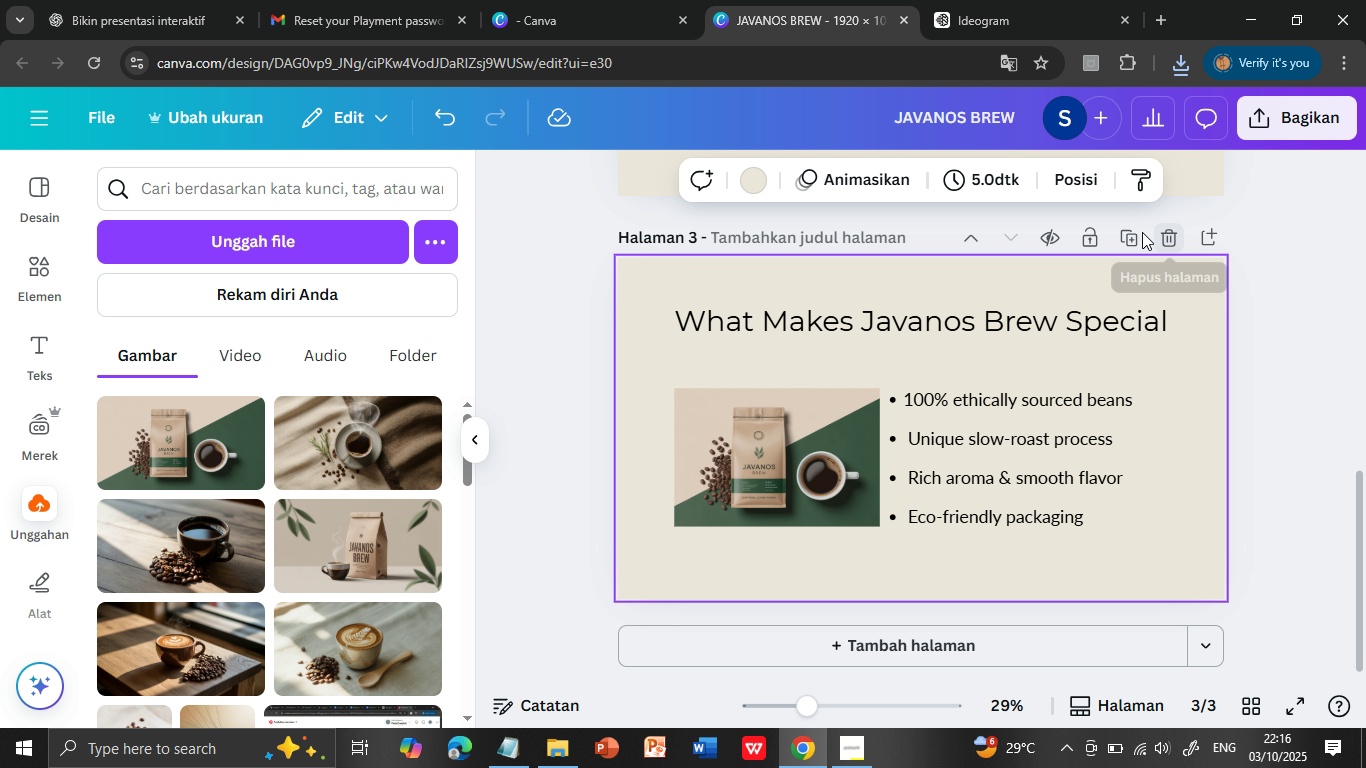 
left_click([1122, 232])
 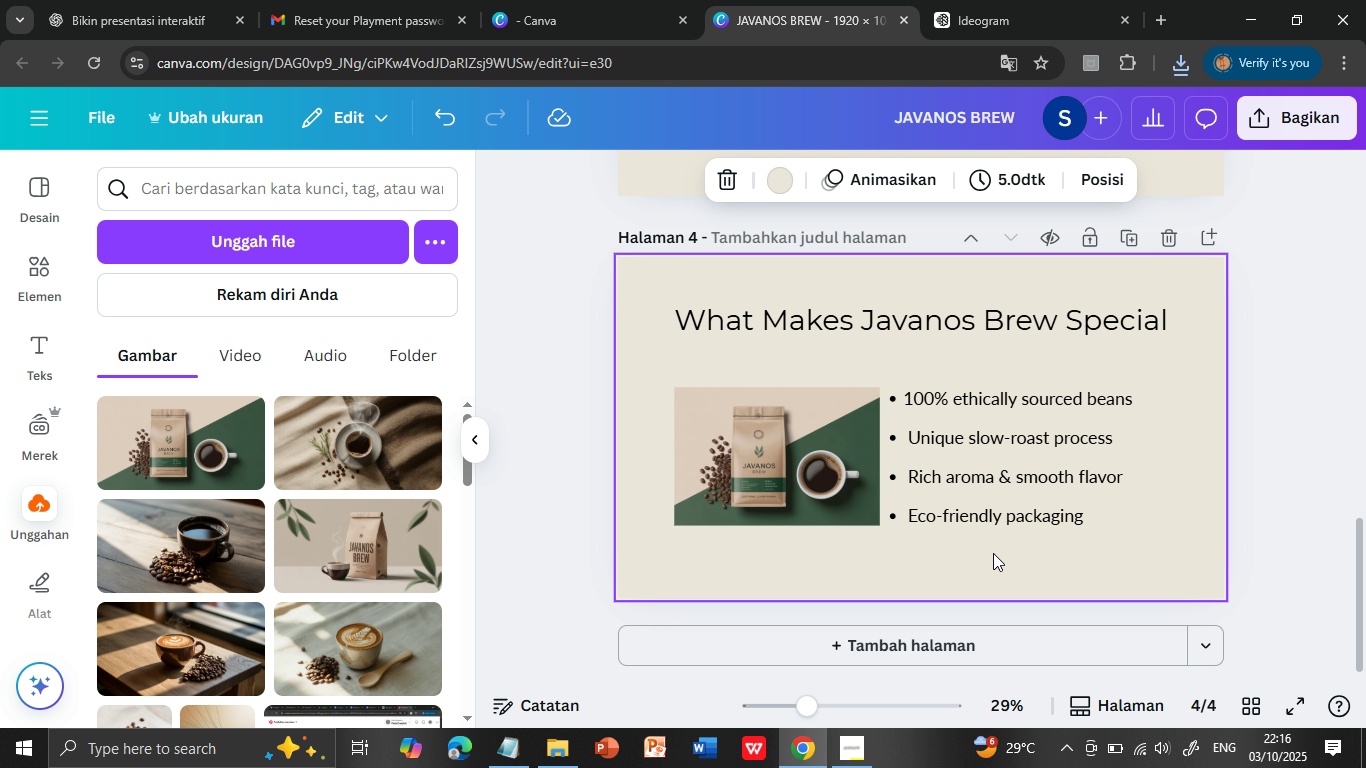 
scroll: coordinate [997, 553], scroll_direction: down, amount: 1.0
 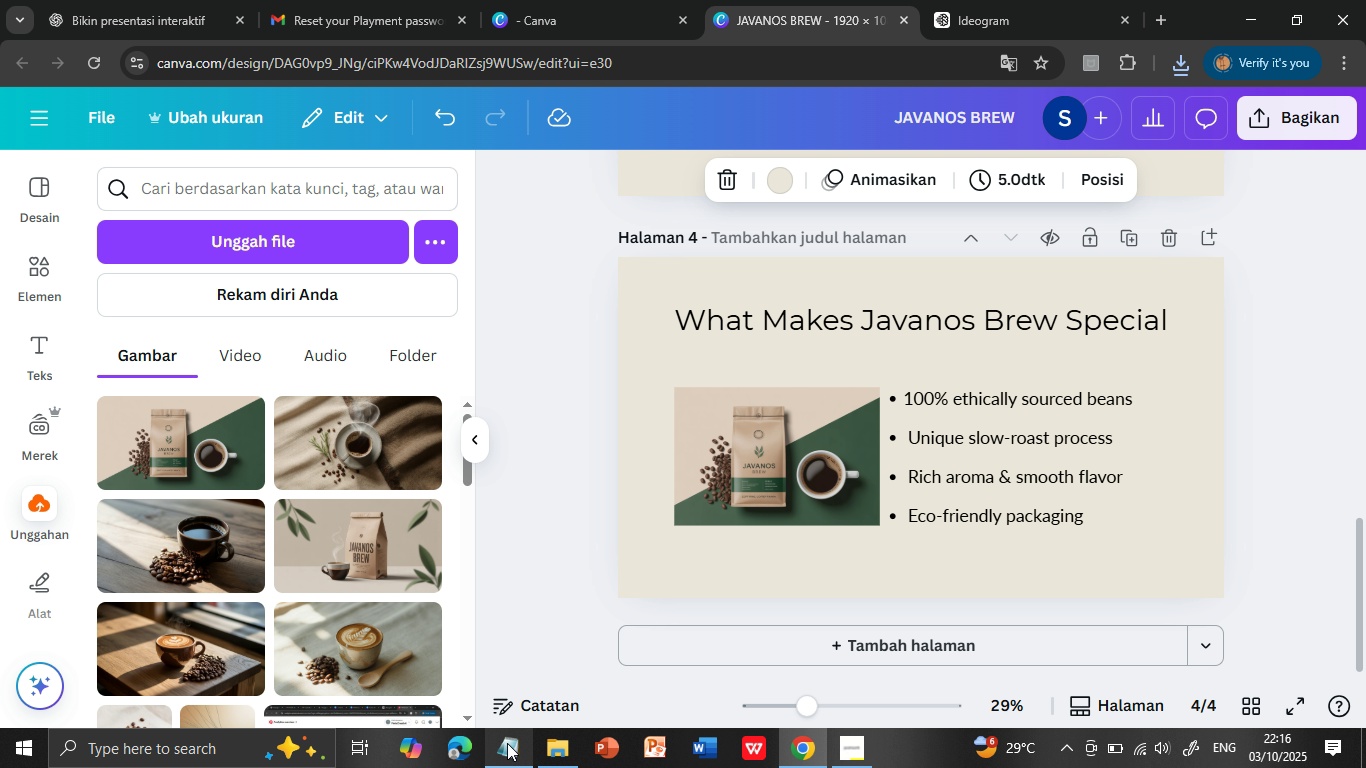 
left_click([507, 743])
 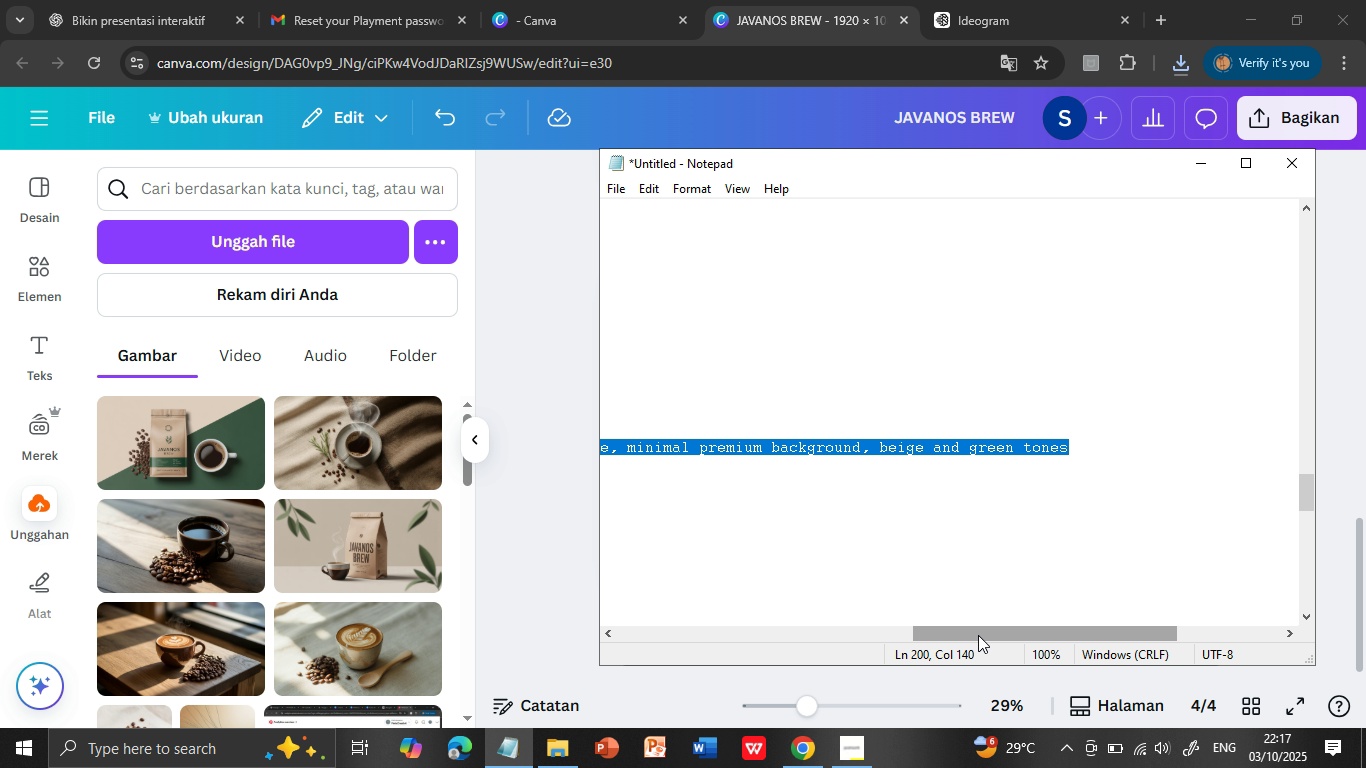 
left_click_drag(start_coordinate=[978, 635], to_coordinate=[603, 634])
 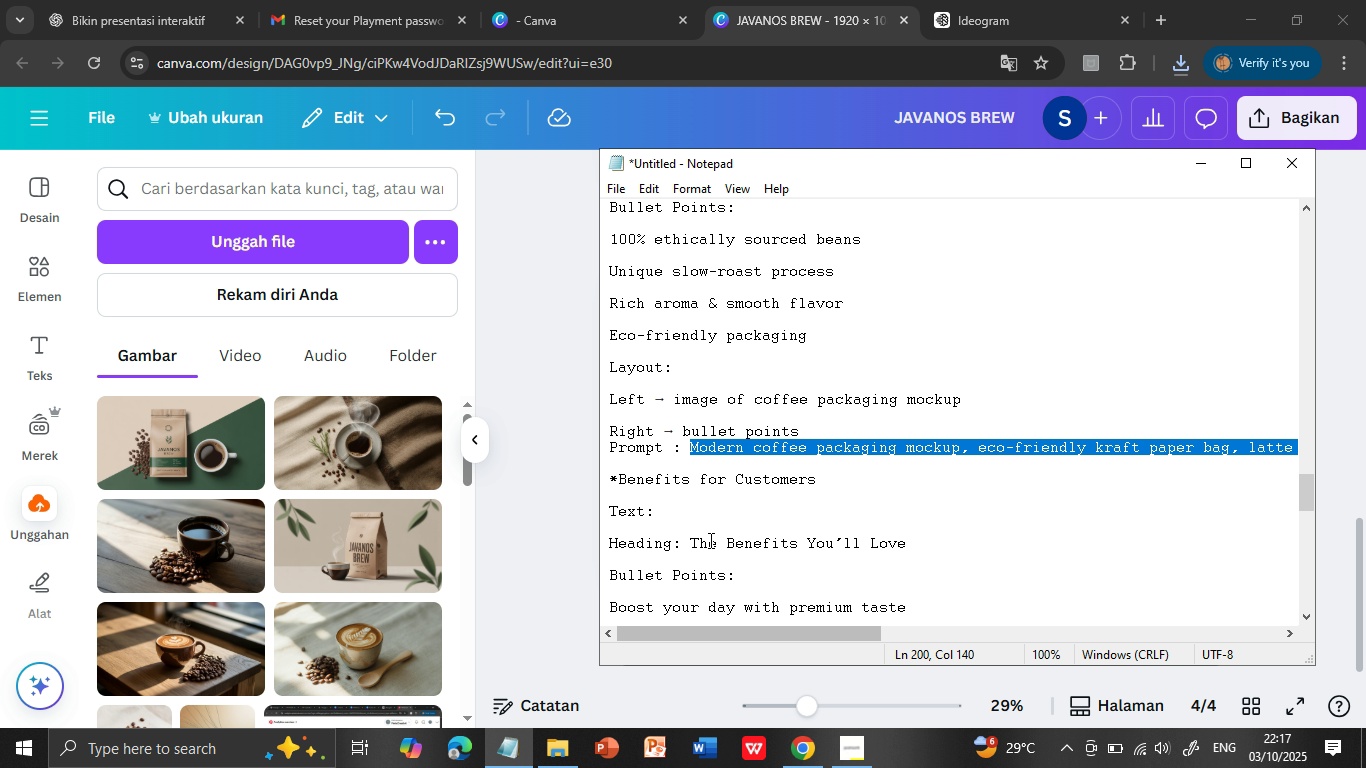 
scroll: coordinate [709, 540], scroll_direction: down, amount: 1.0
 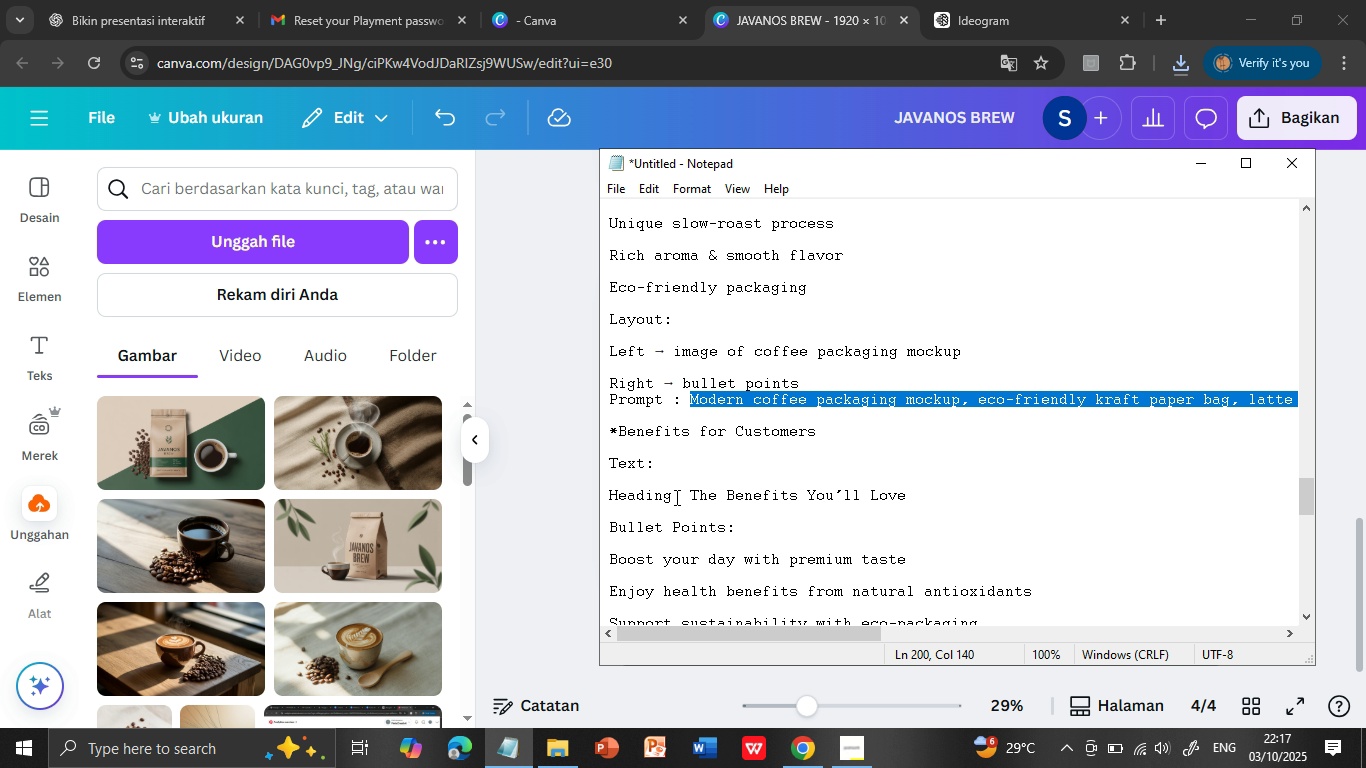 
left_click_drag(start_coordinate=[689, 493], to_coordinate=[906, 489])
 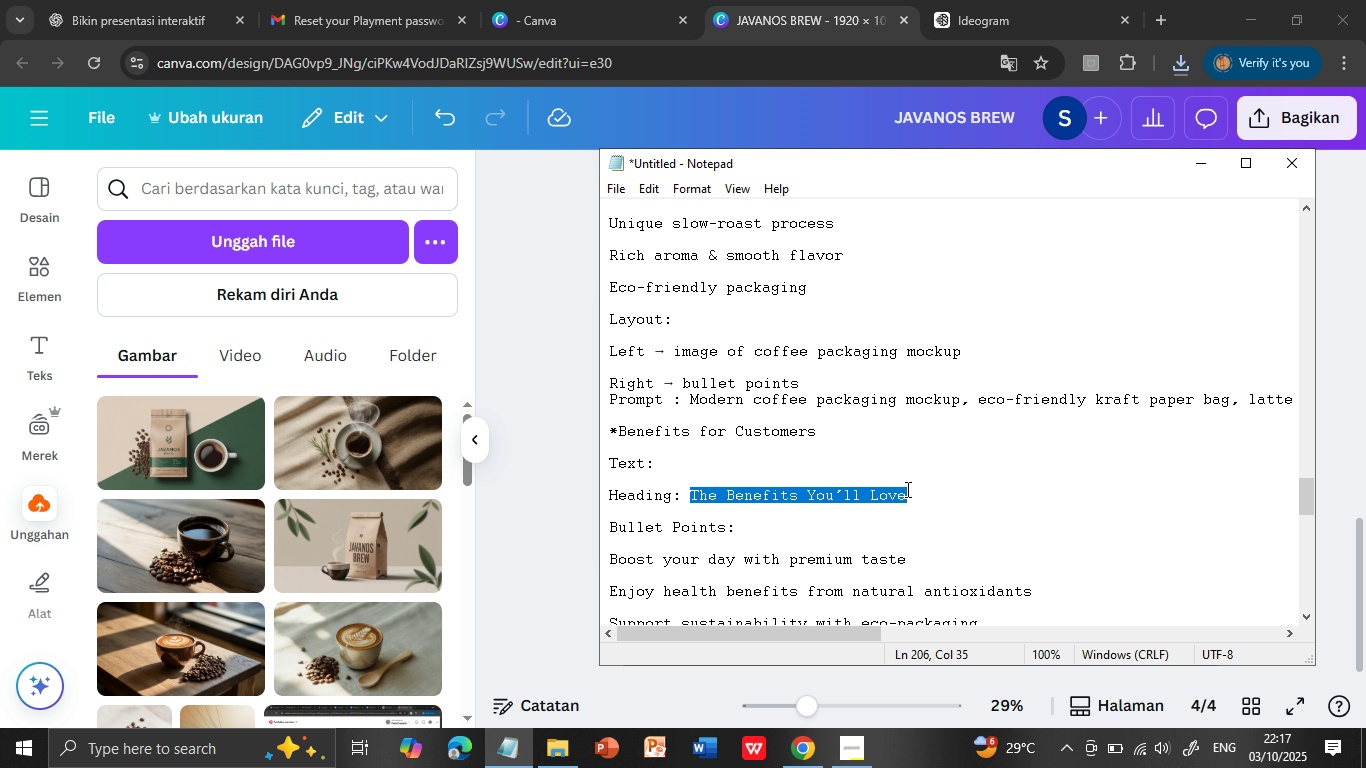 
key(Control+C)
 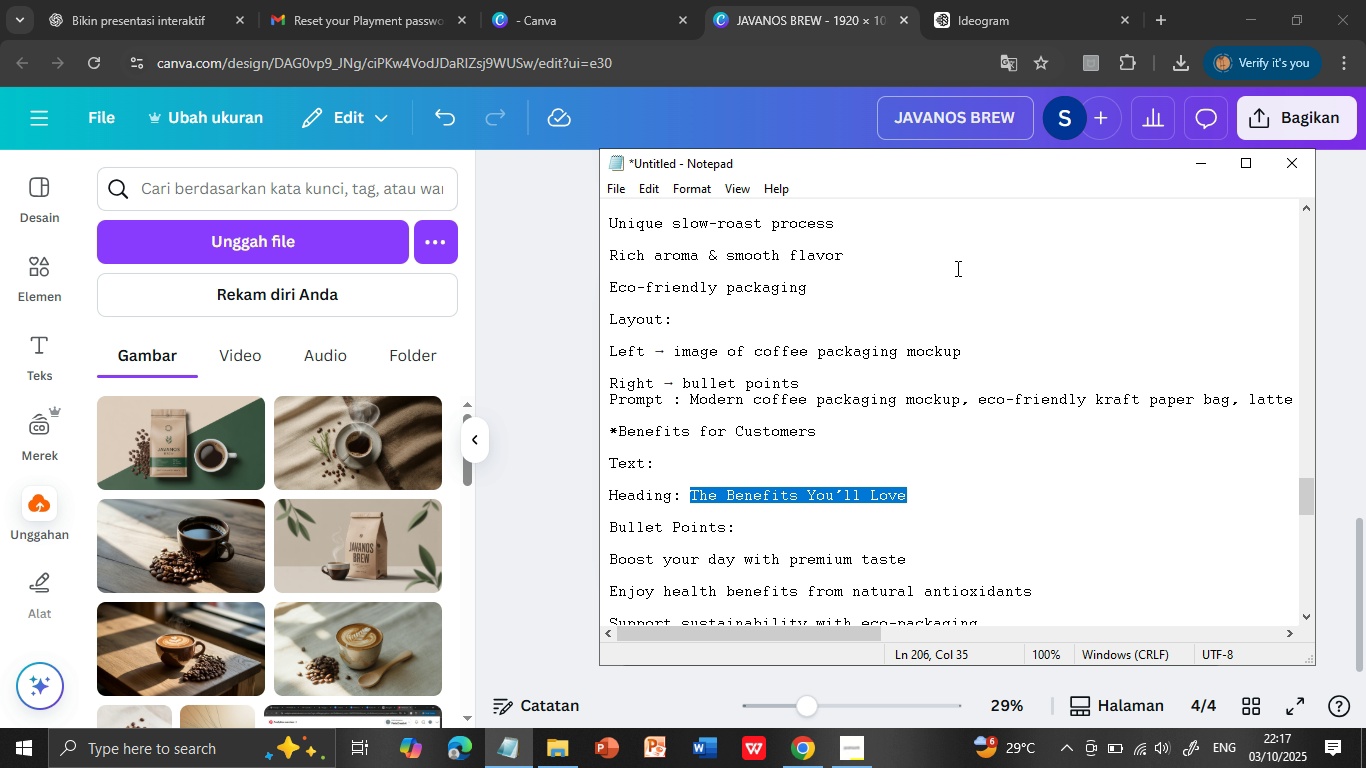 
scroll: coordinate [901, 536], scroll_direction: down, amount: 3.0
 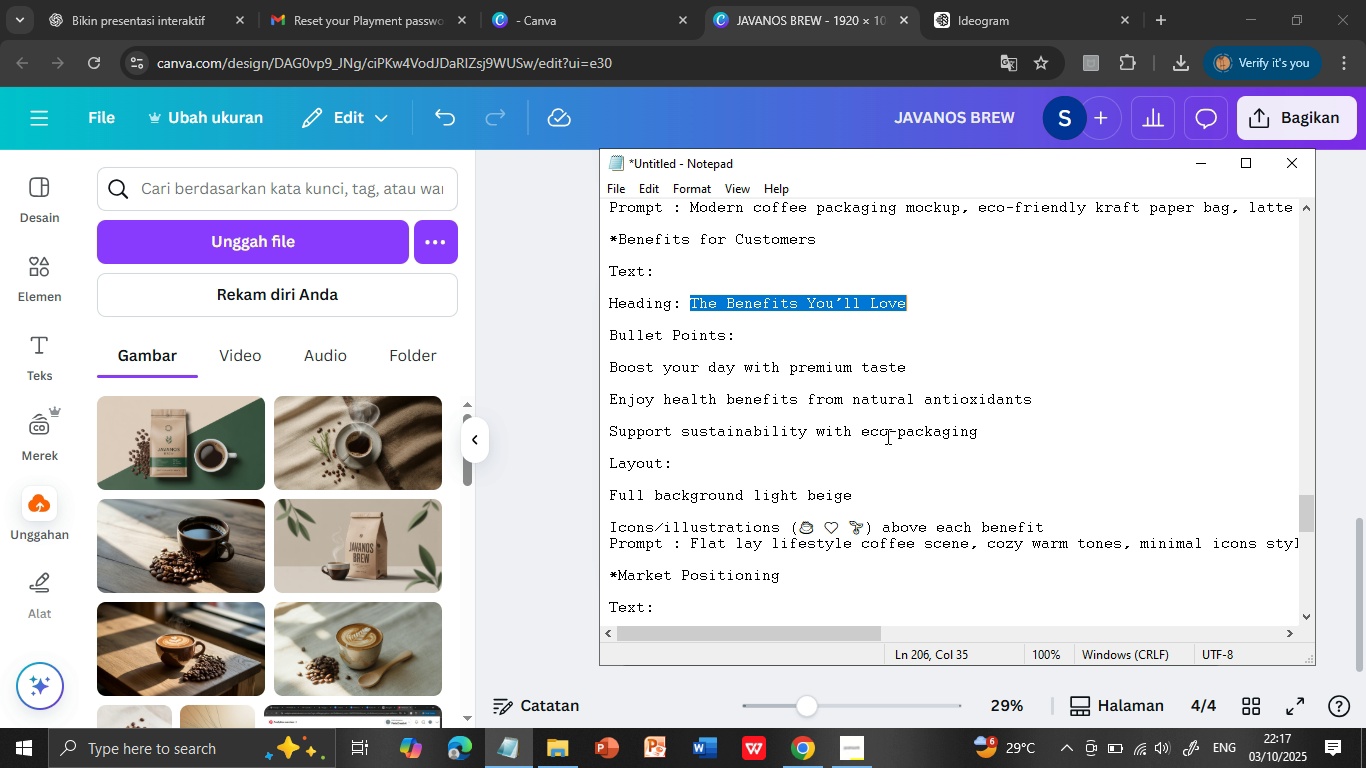 
wait(14.12)
 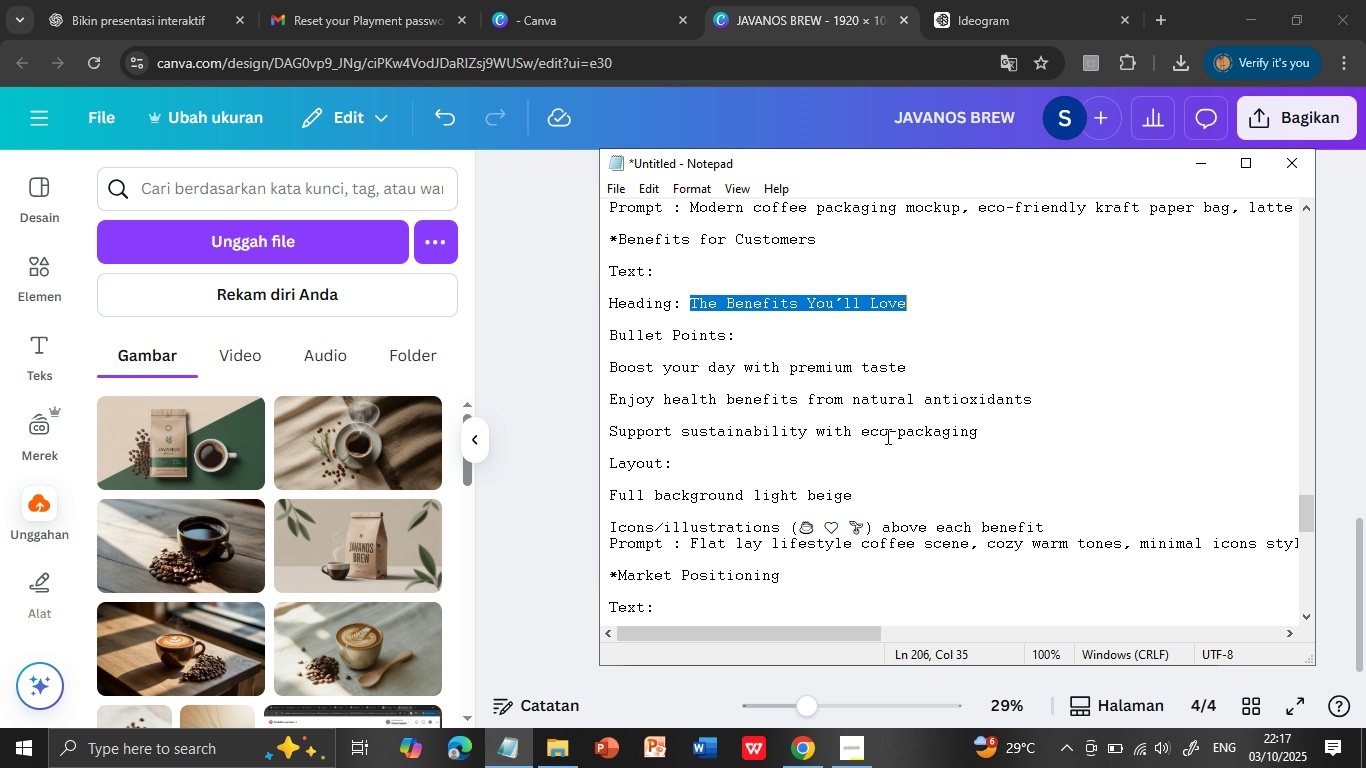 
left_click_drag(start_coordinate=[692, 543], to_coordinate=[1264, 537])
 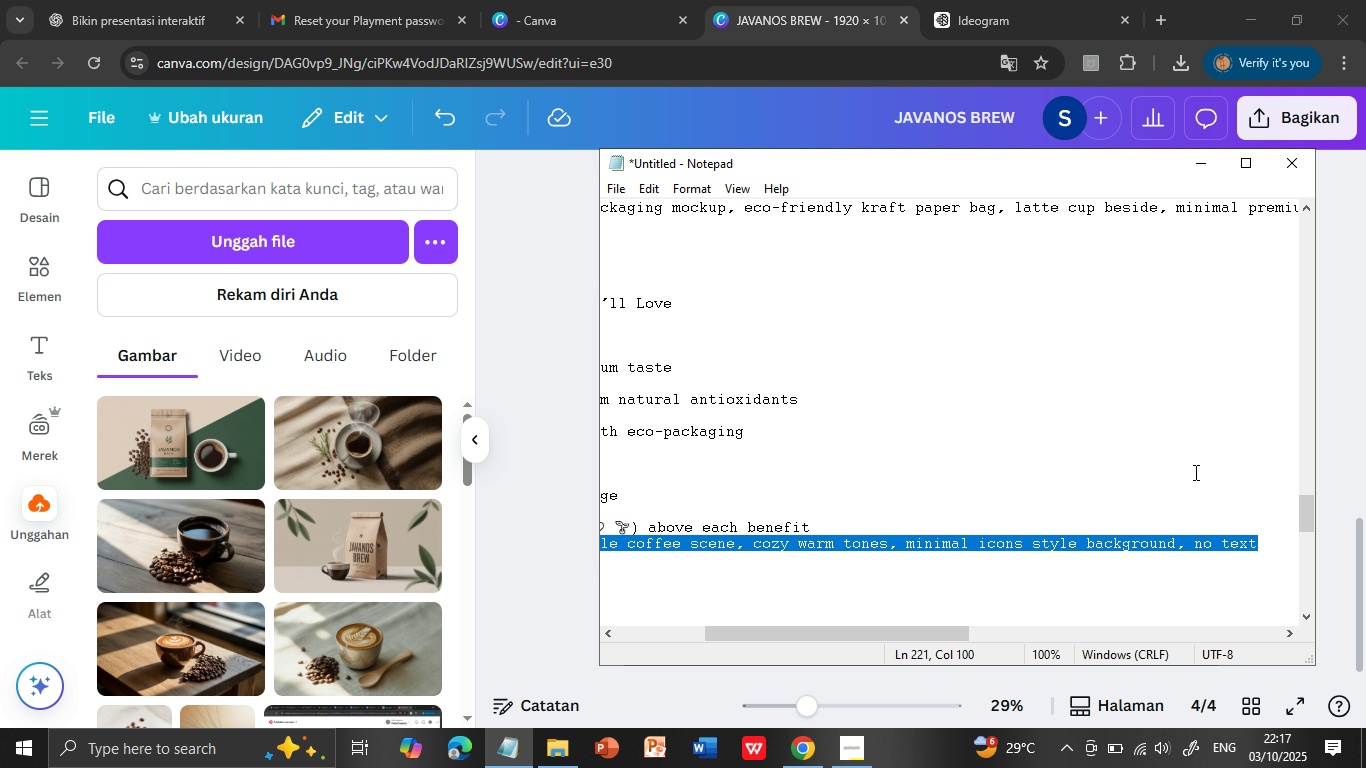 
key(Control+C)
 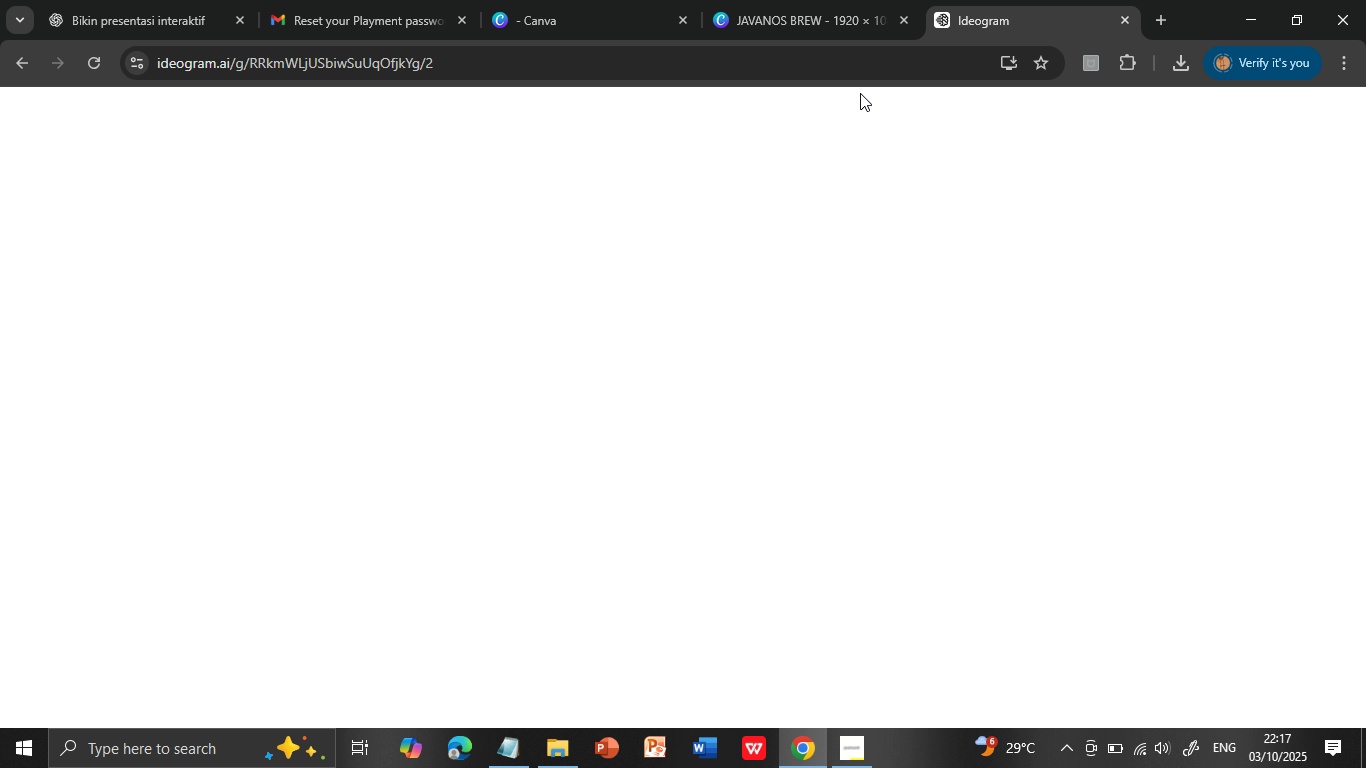 
left_click([985, 17])
 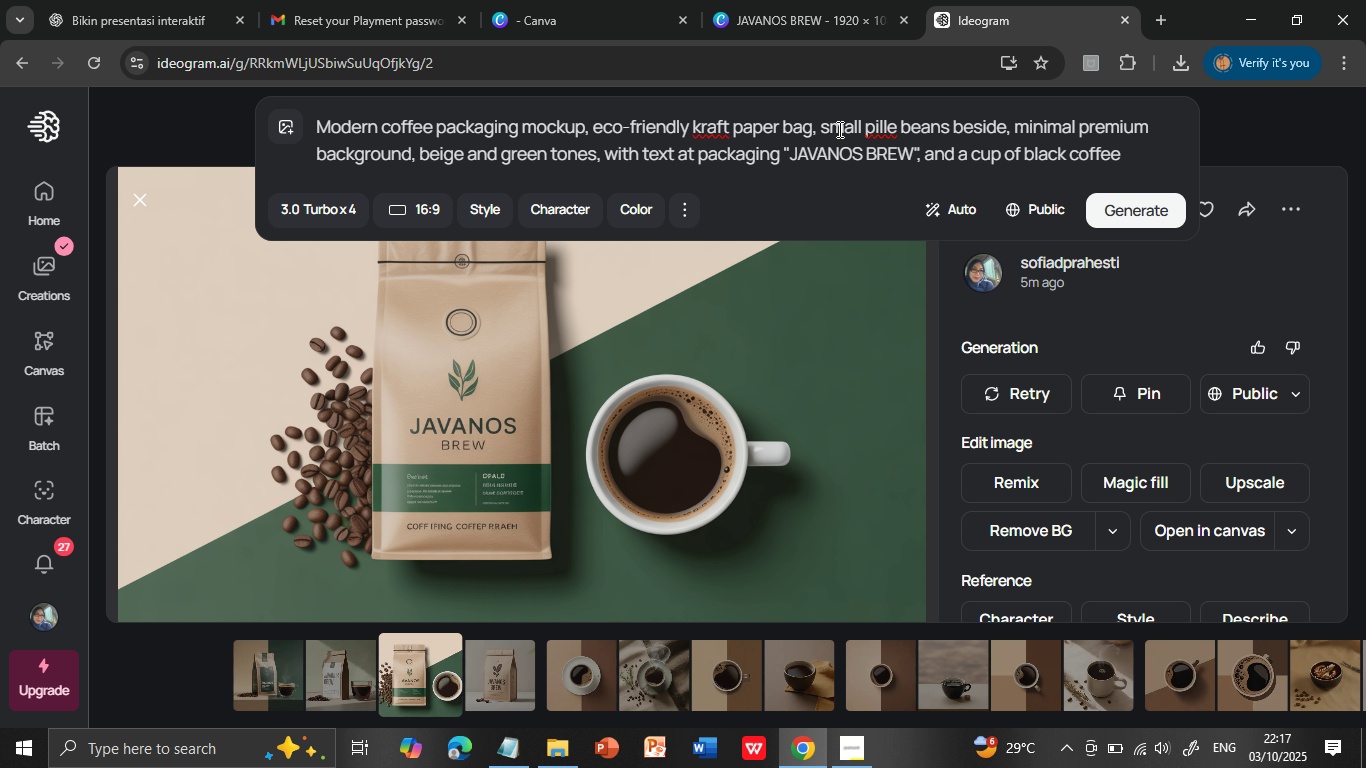 
left_click([800, 130])
 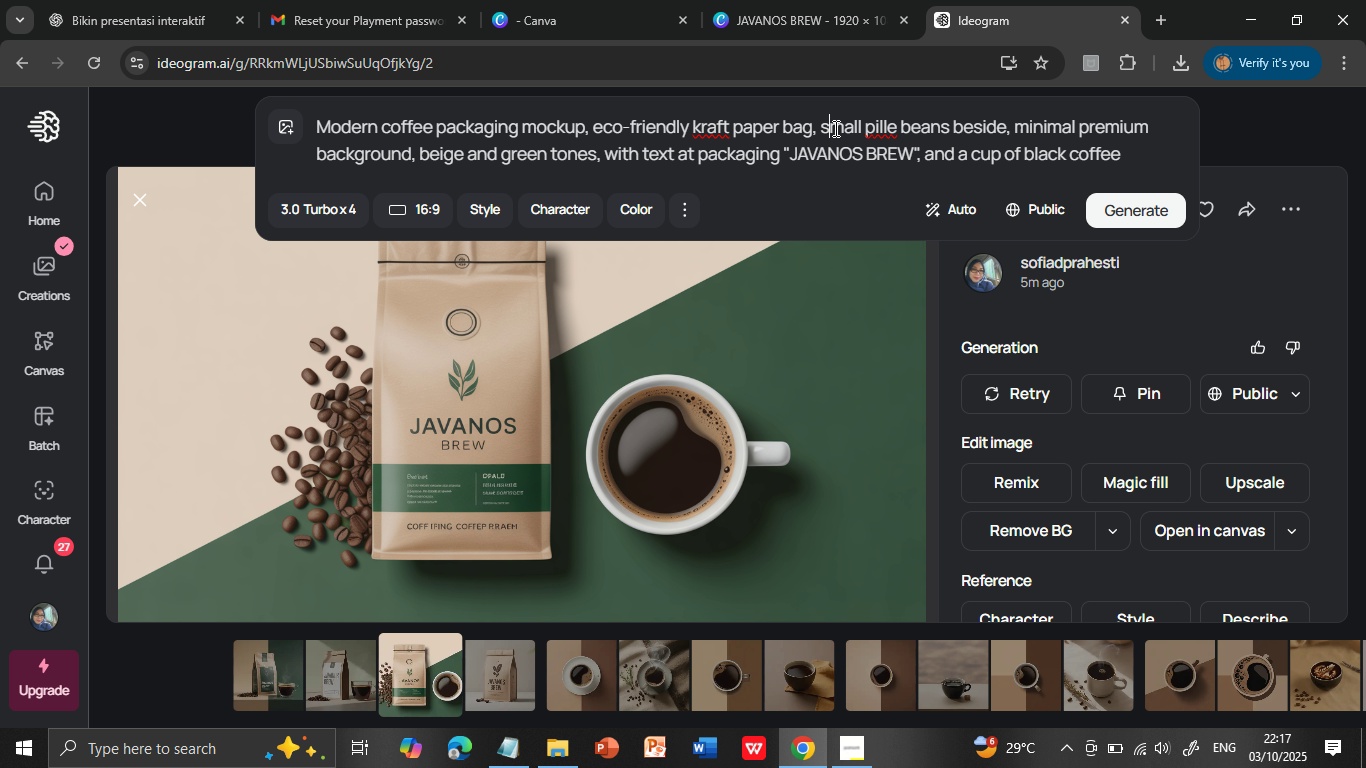 
double_click([834, 128])
 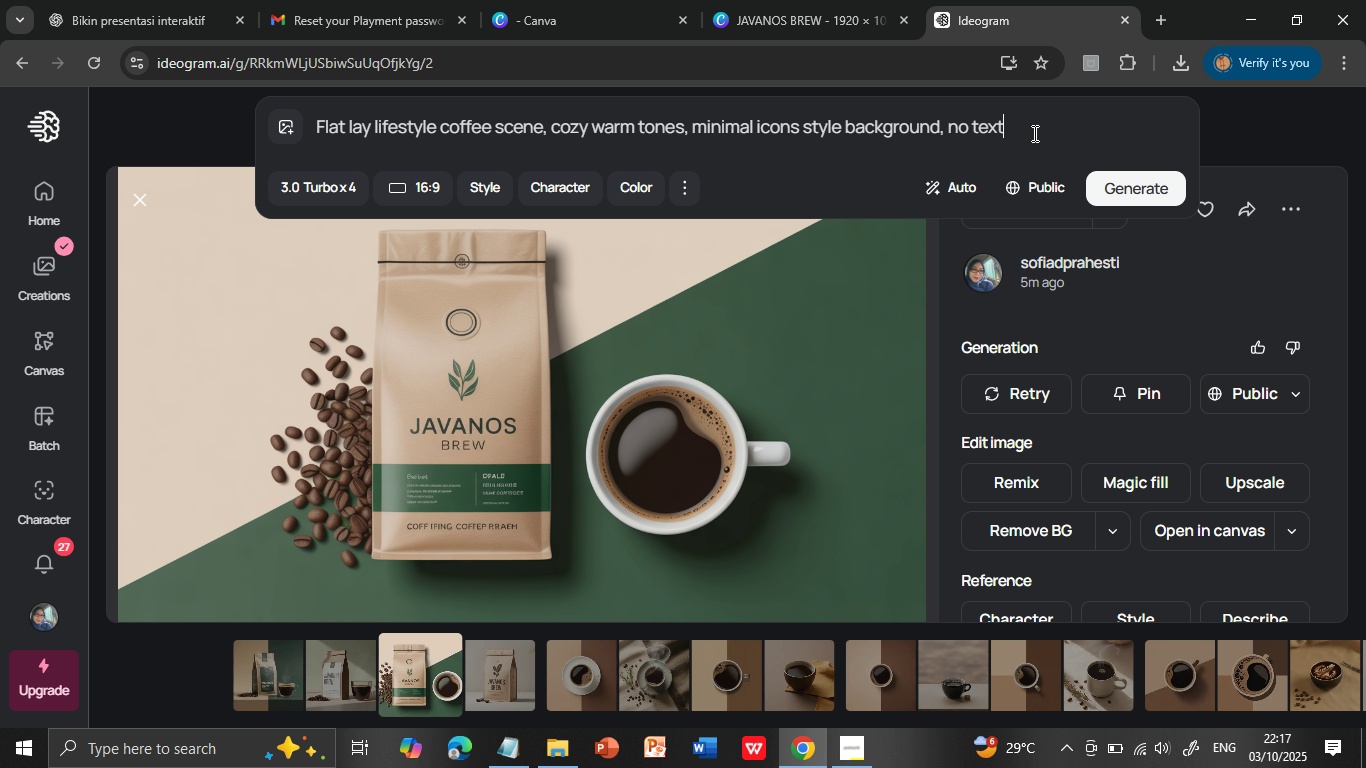 
triple_click([834, 128])
 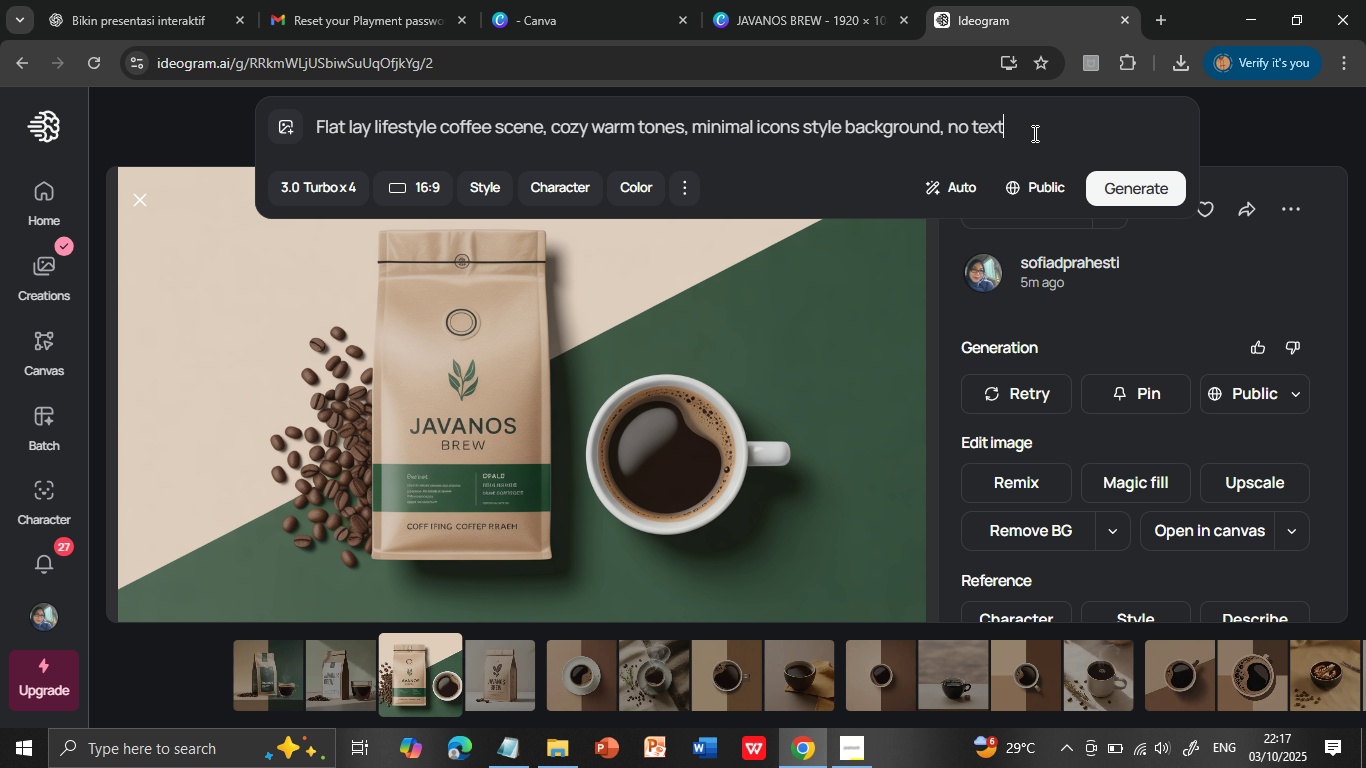 
hold_key(key=ControlLeft, duration=0.64)
 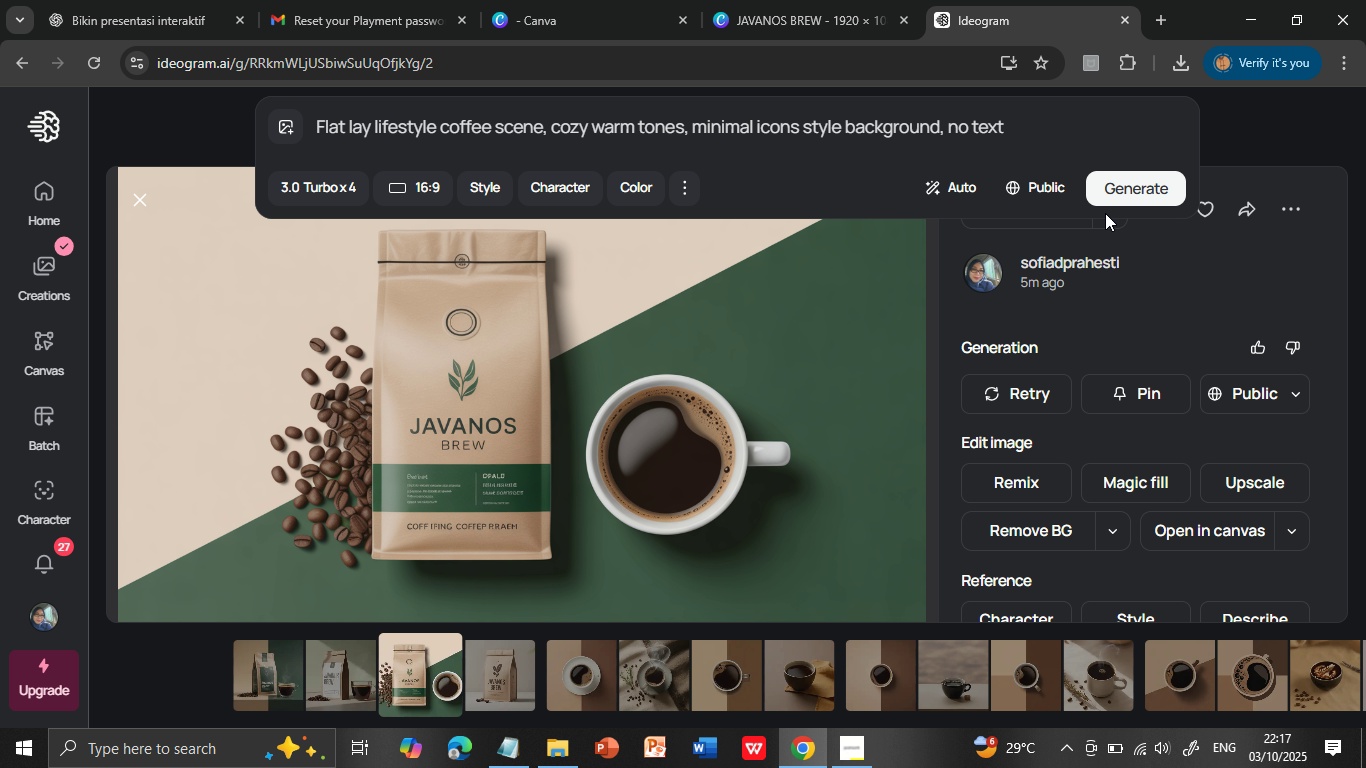 
hold_key(key=V, duration=0.32)
 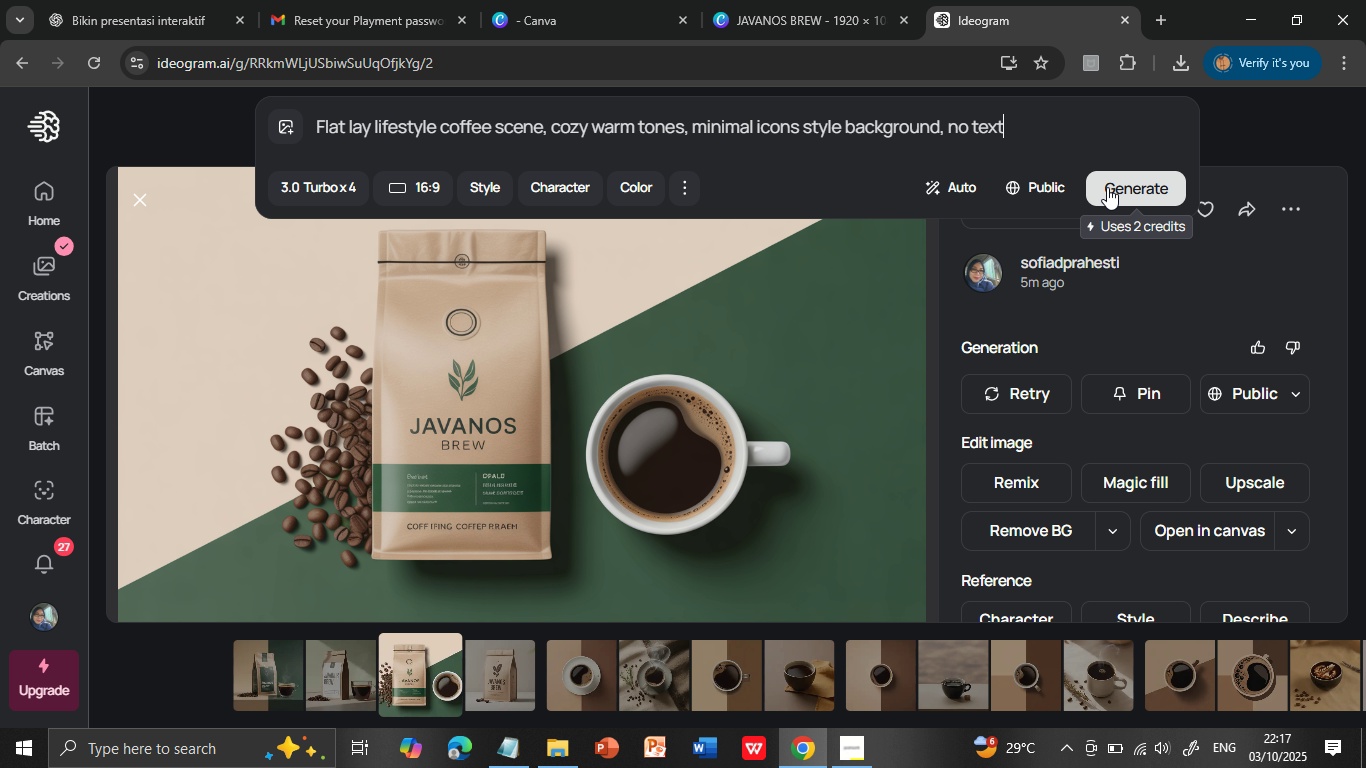 
left_click([1107, 187])
 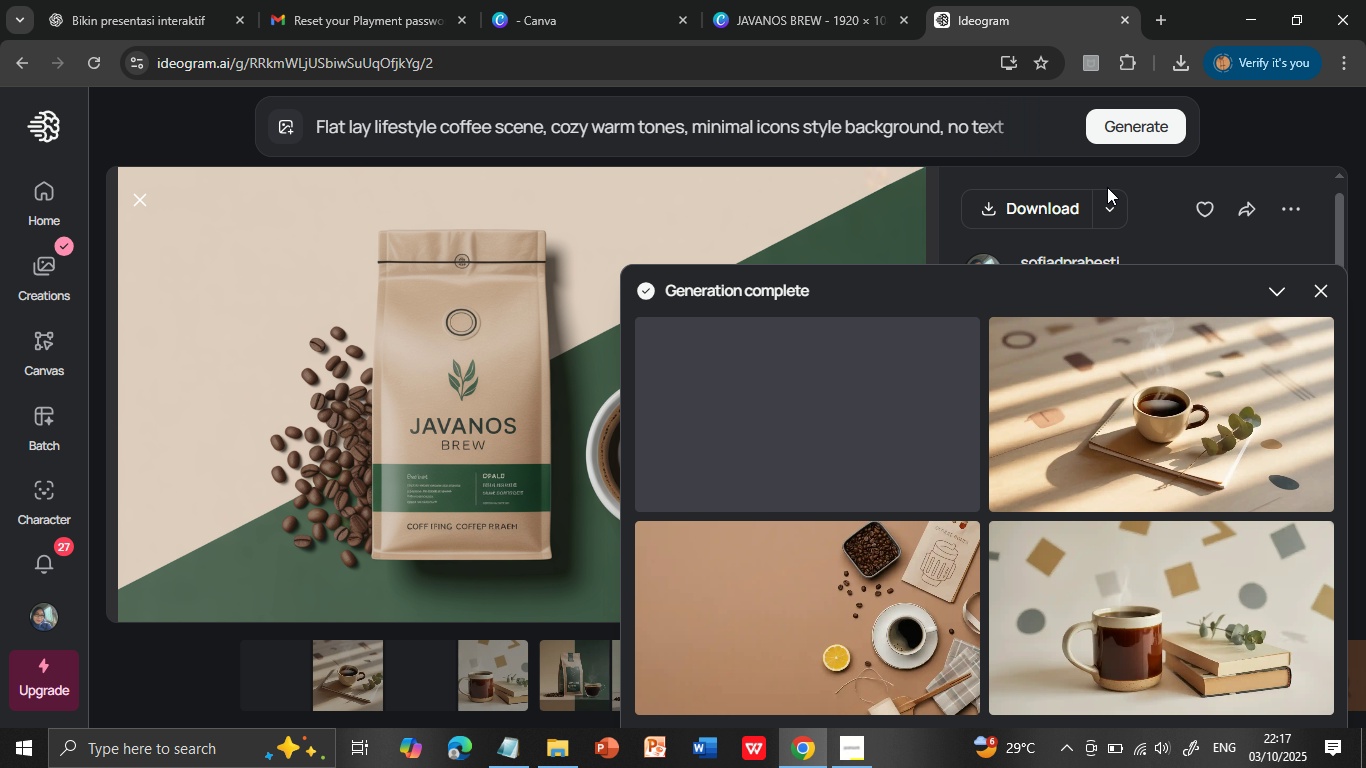 
wait(18.41)
 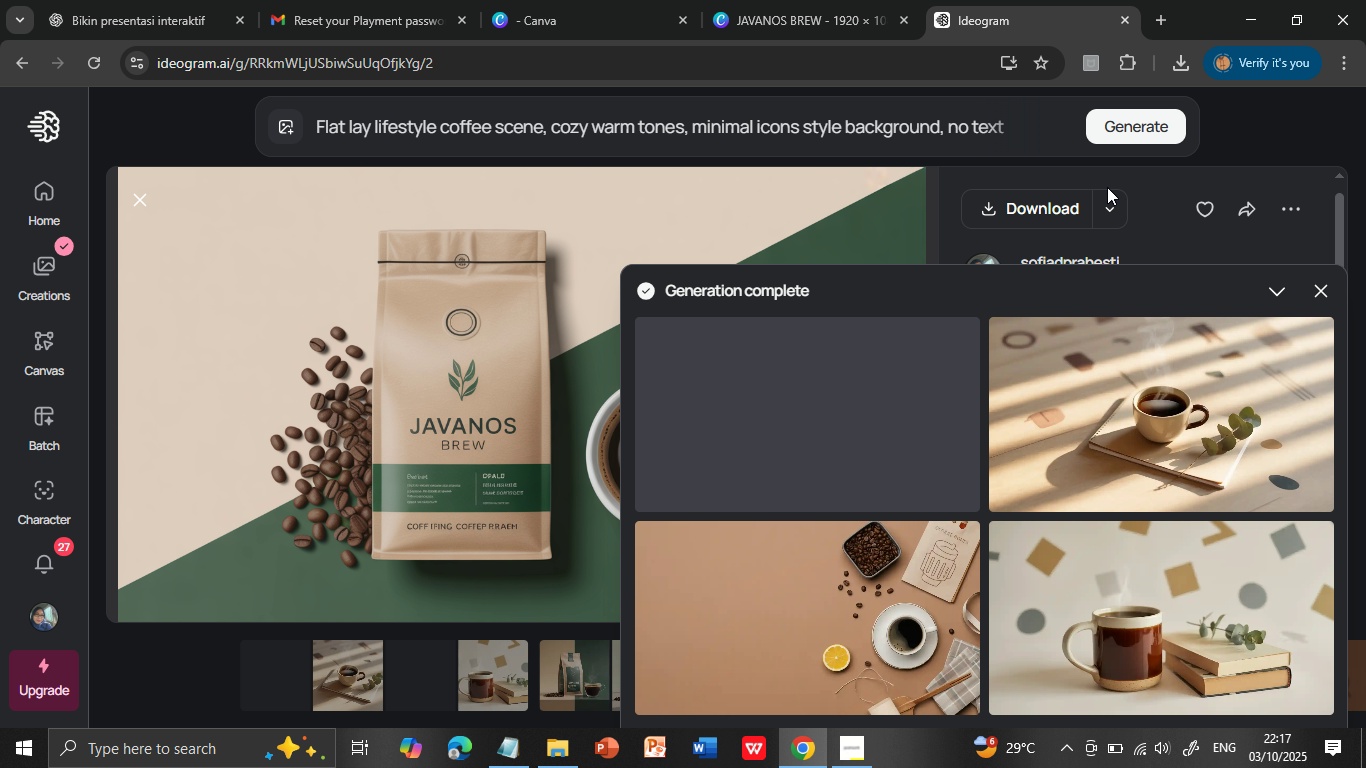 
mouse_move([1059, 405])
 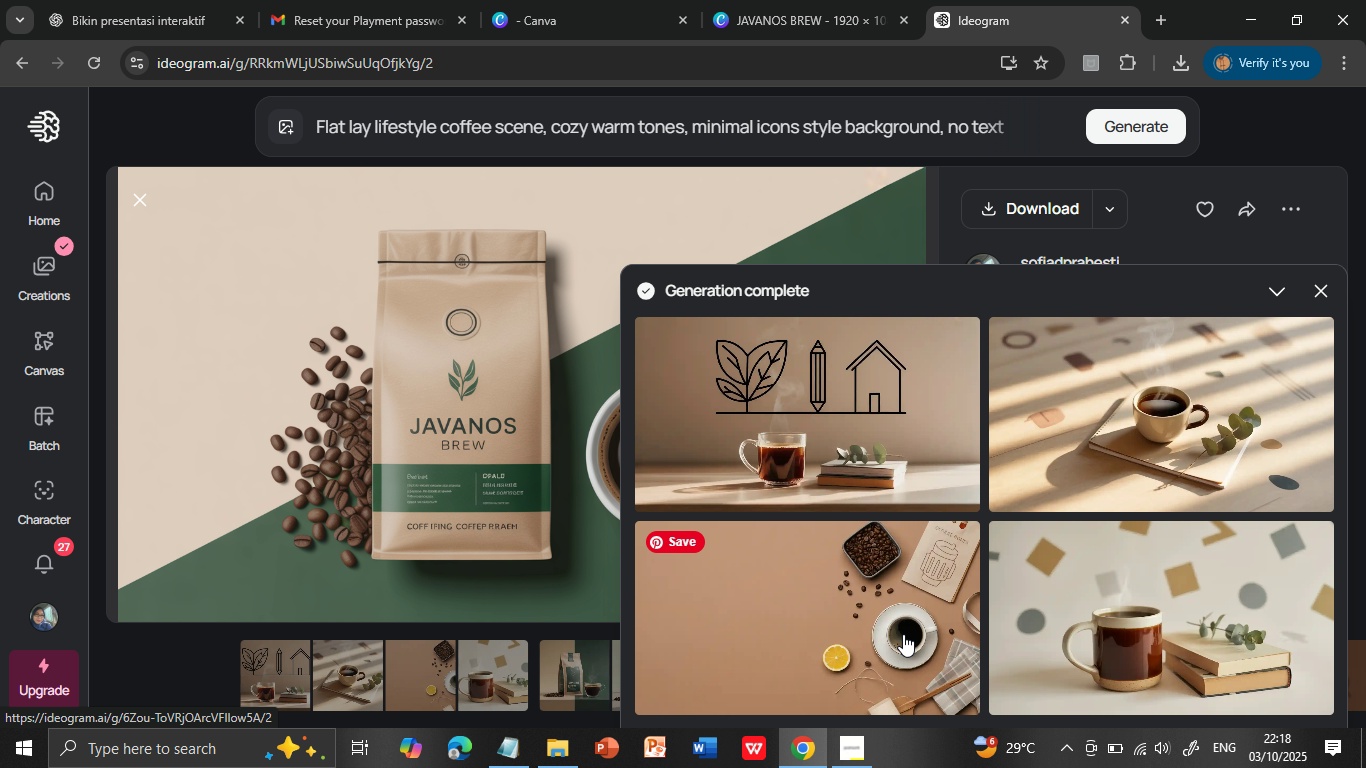 
left_click([903, 628])
 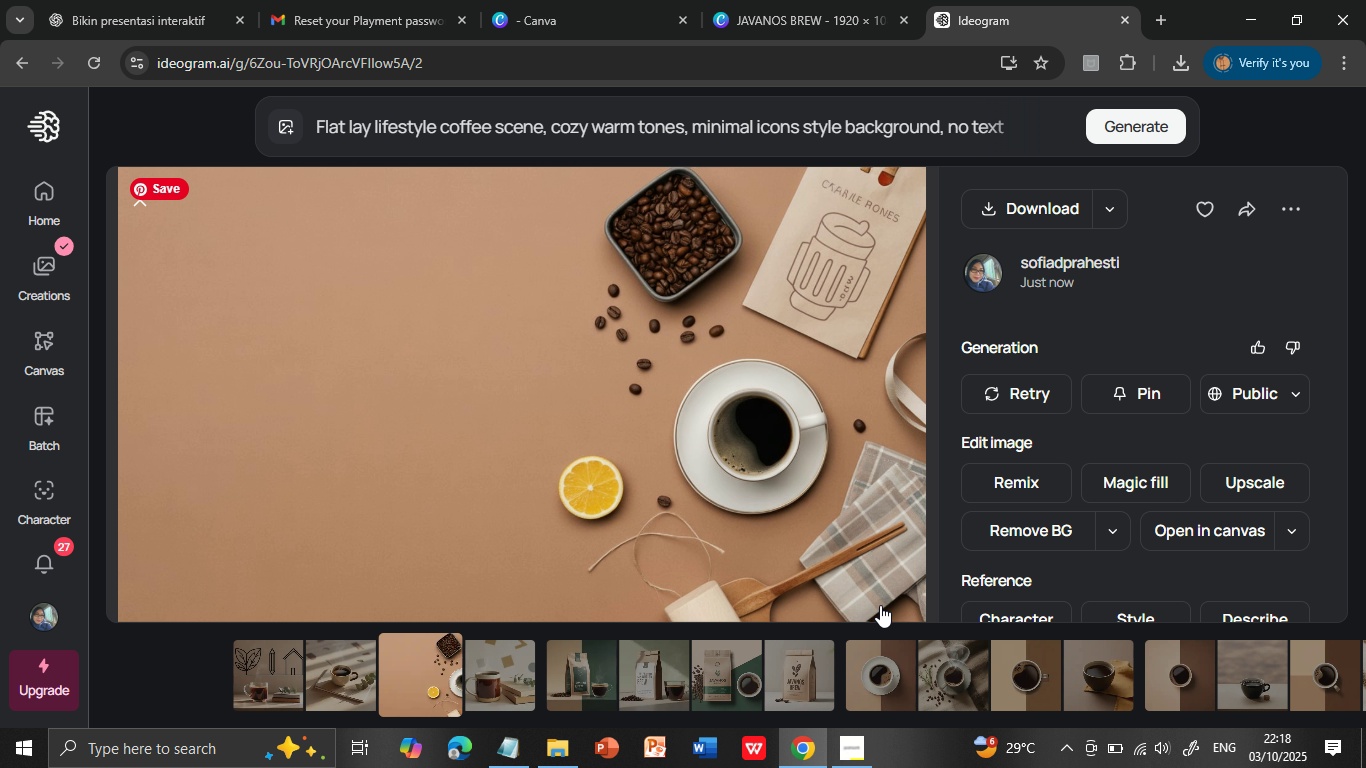 
wait(8.98)
 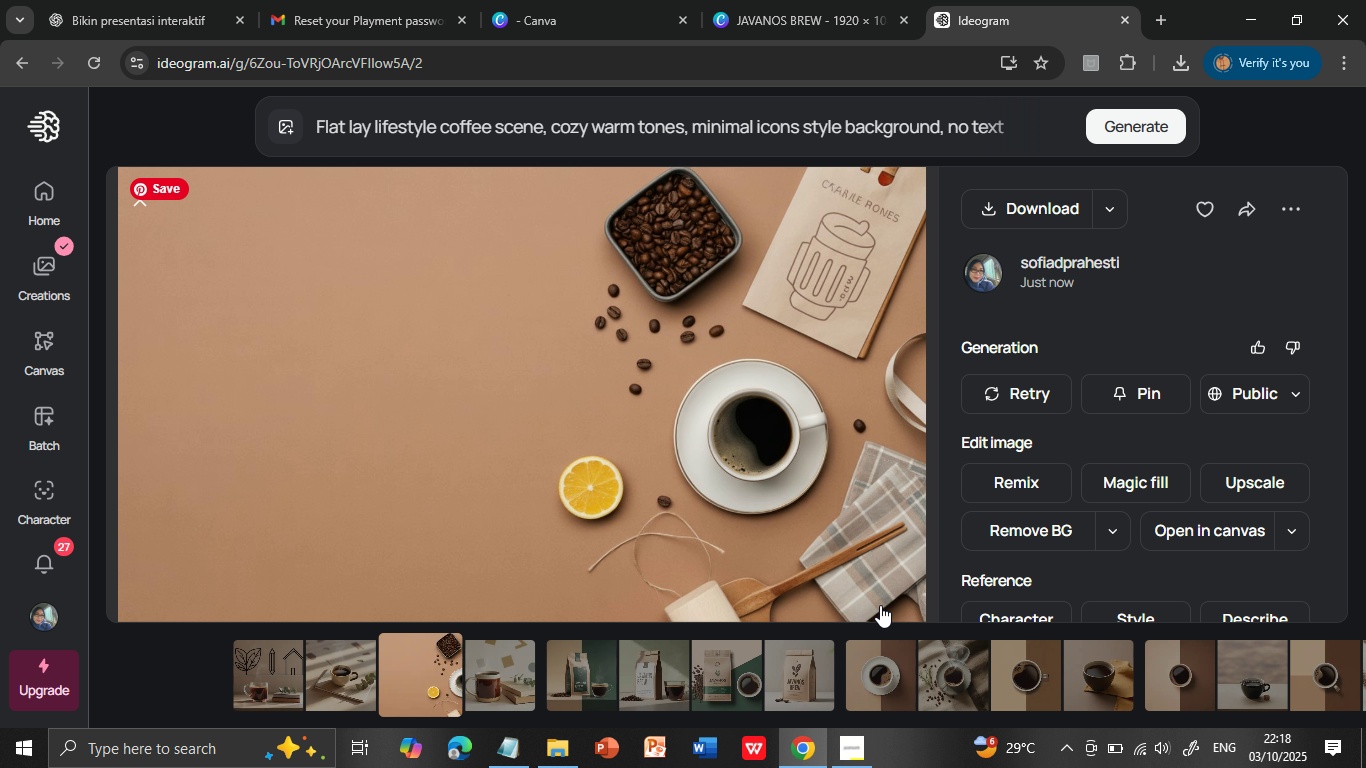 
left_click([782, 0])
 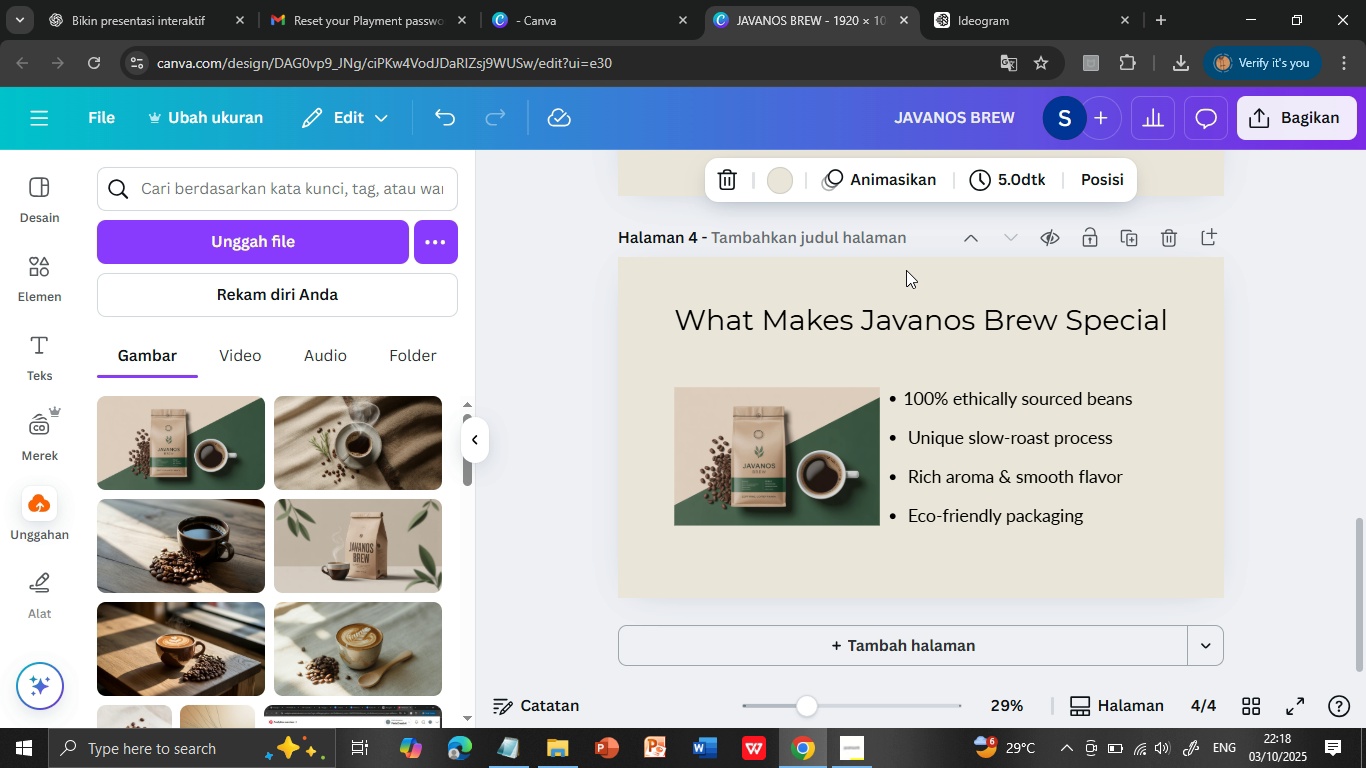 
left_click([906, 270])
 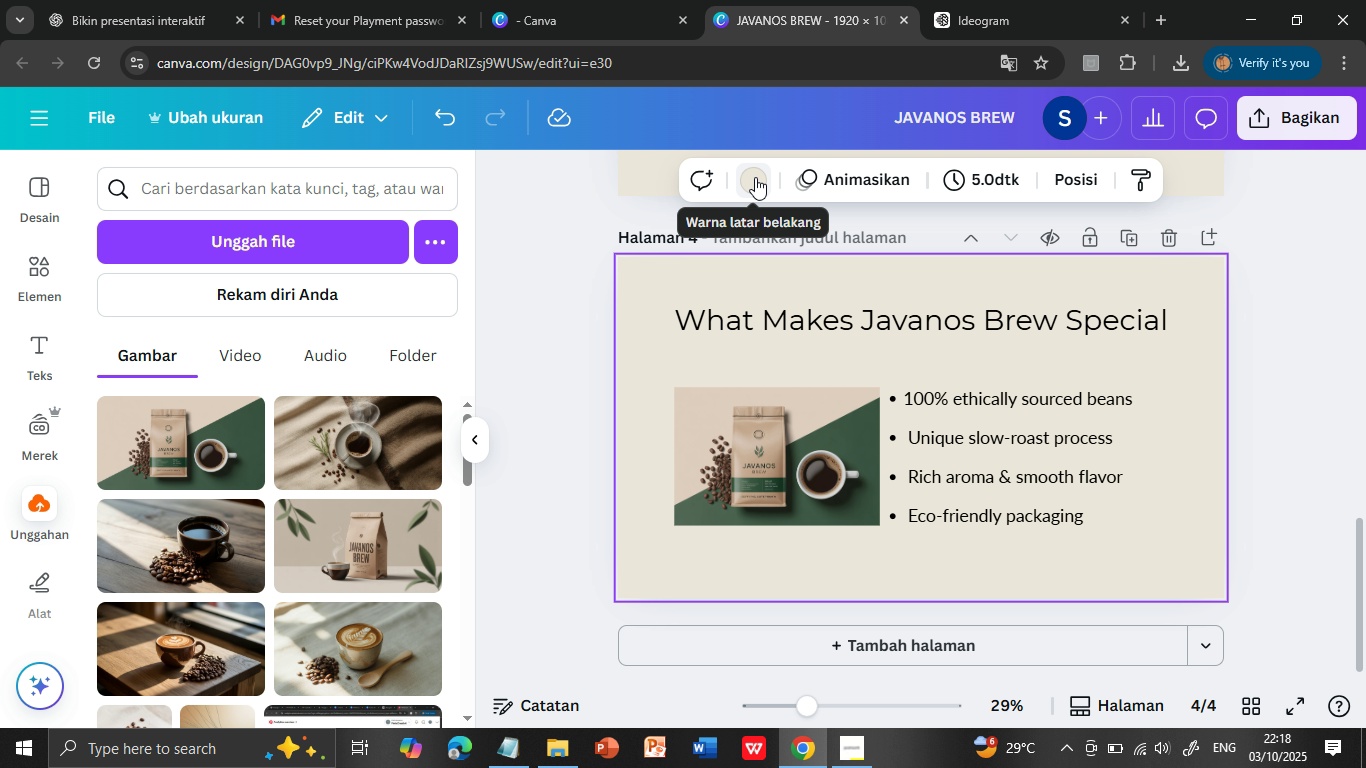 
left_click([755, 177])
 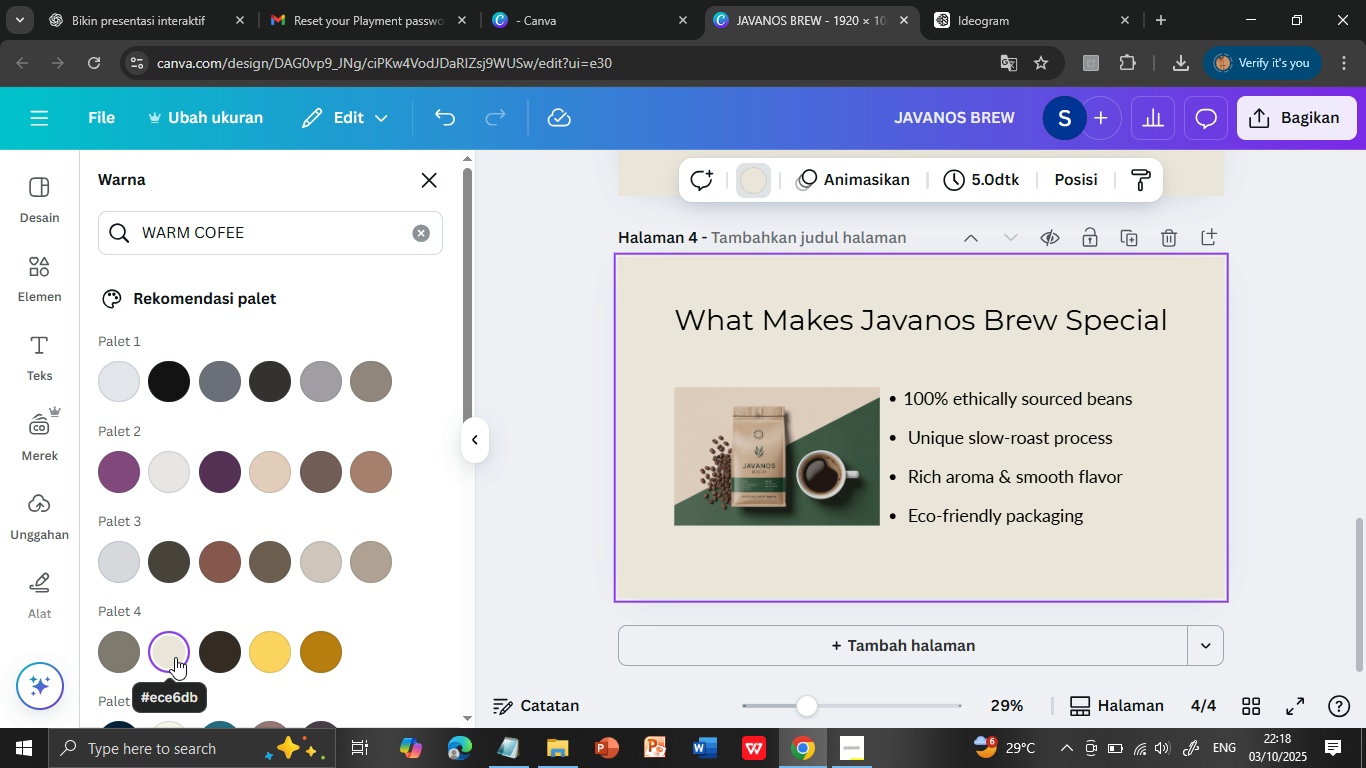 
wait(11.95)
 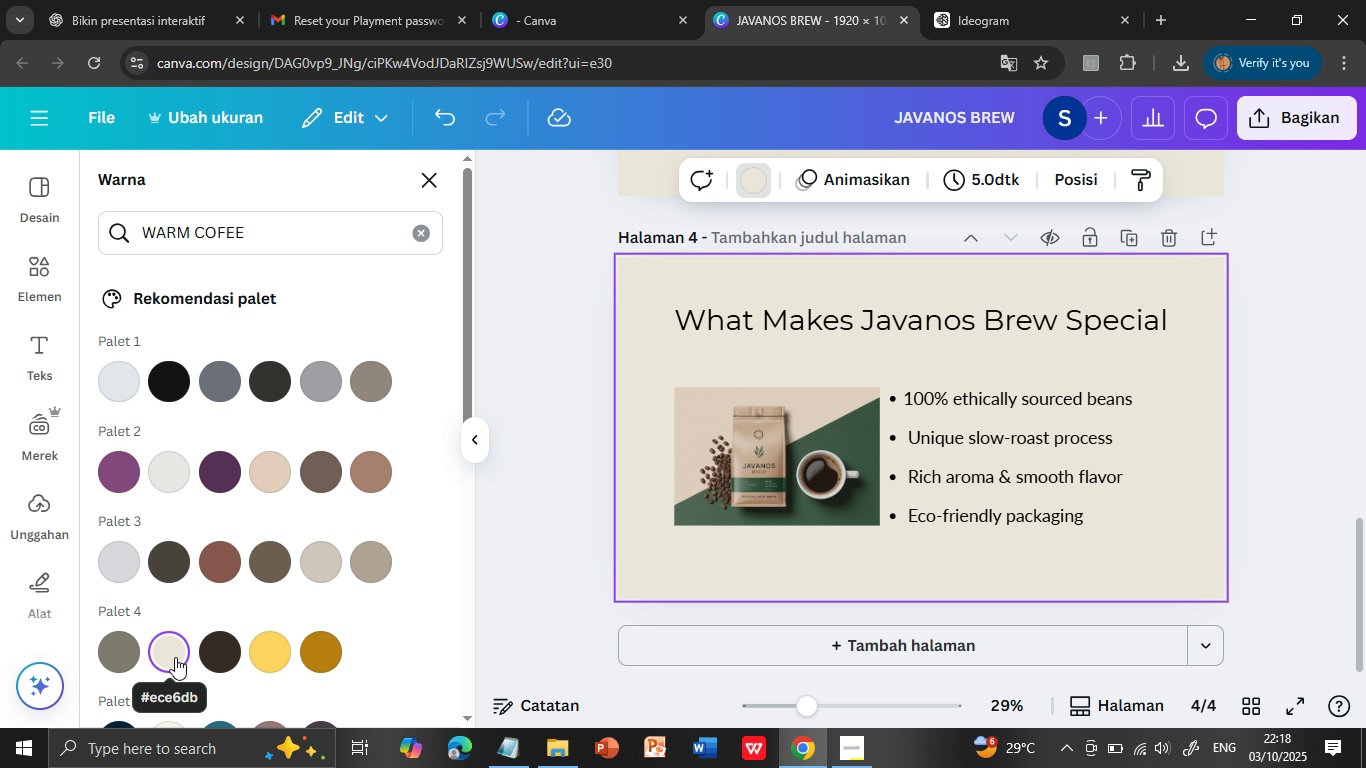 
left_click([935, 2])
 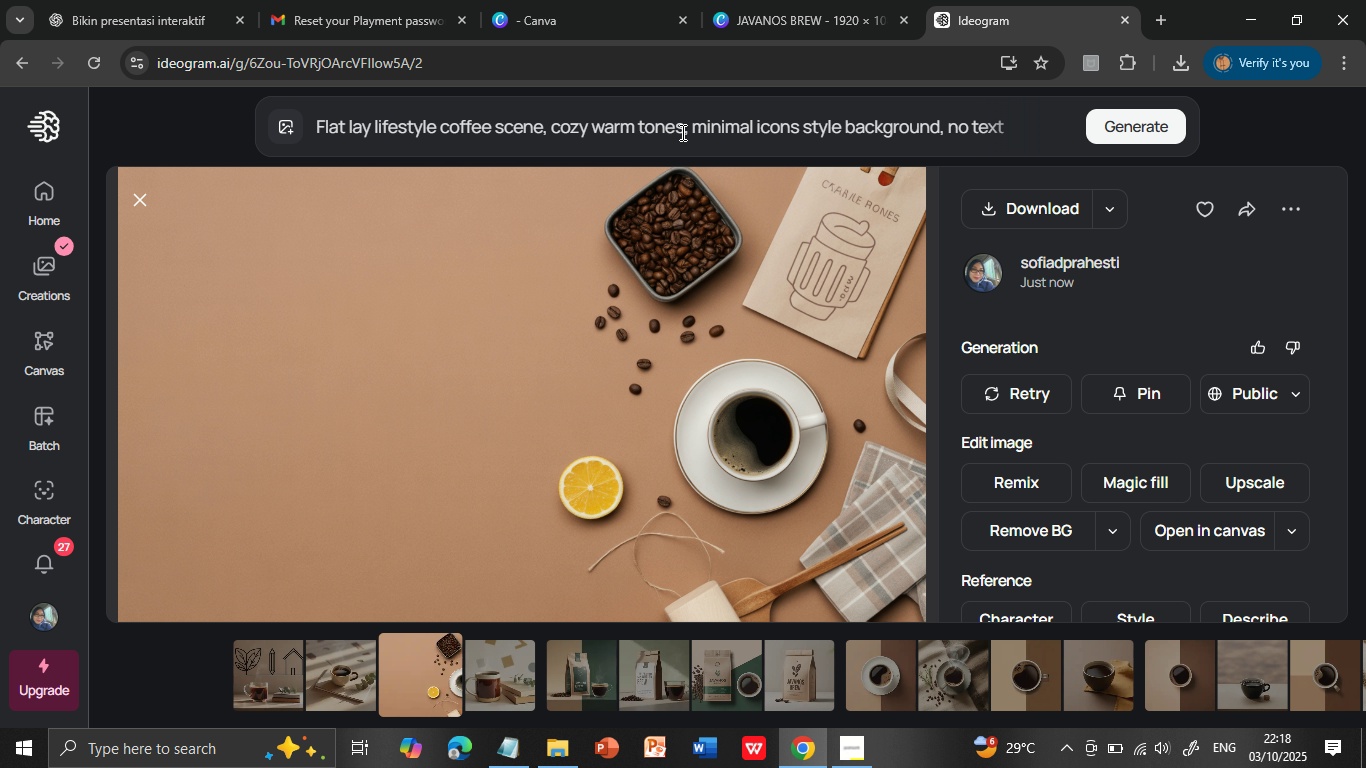 
wait(22.88)
 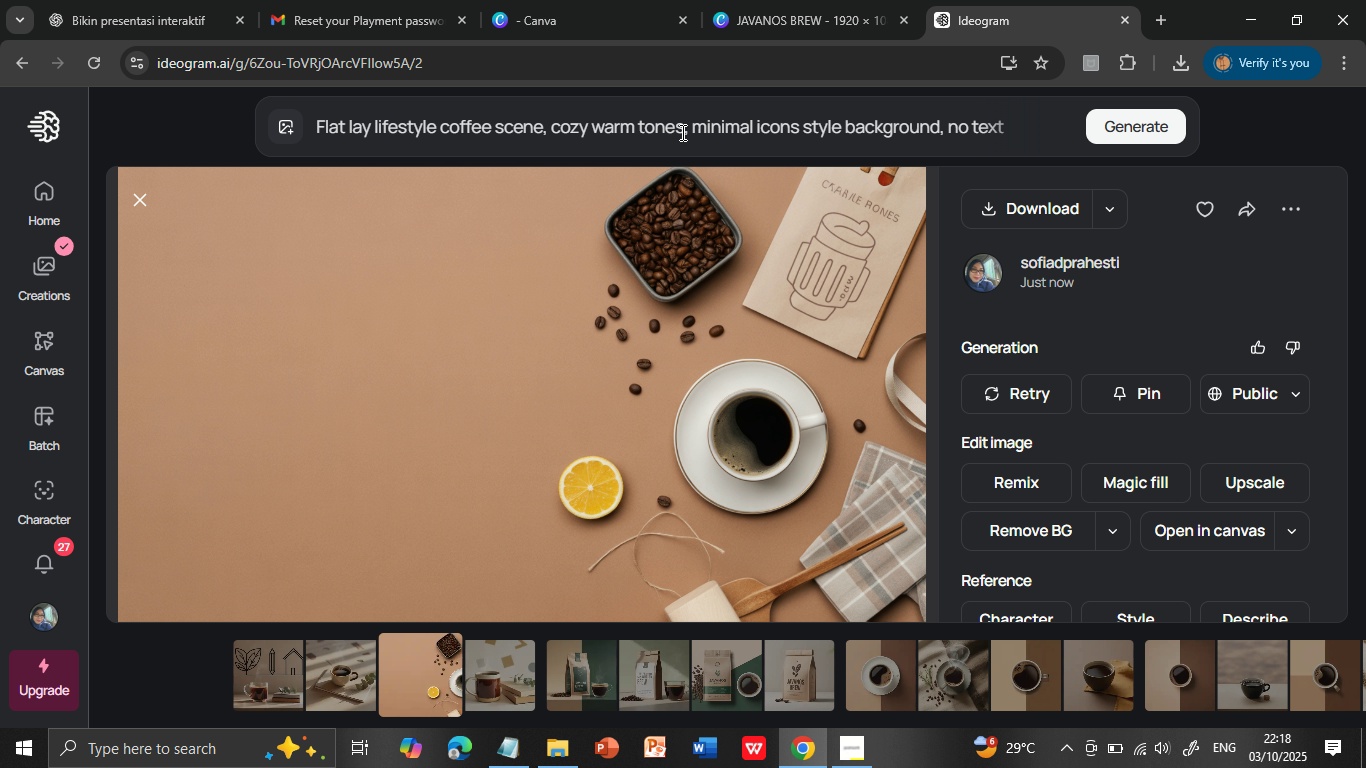 
left_click([1116, 128])
 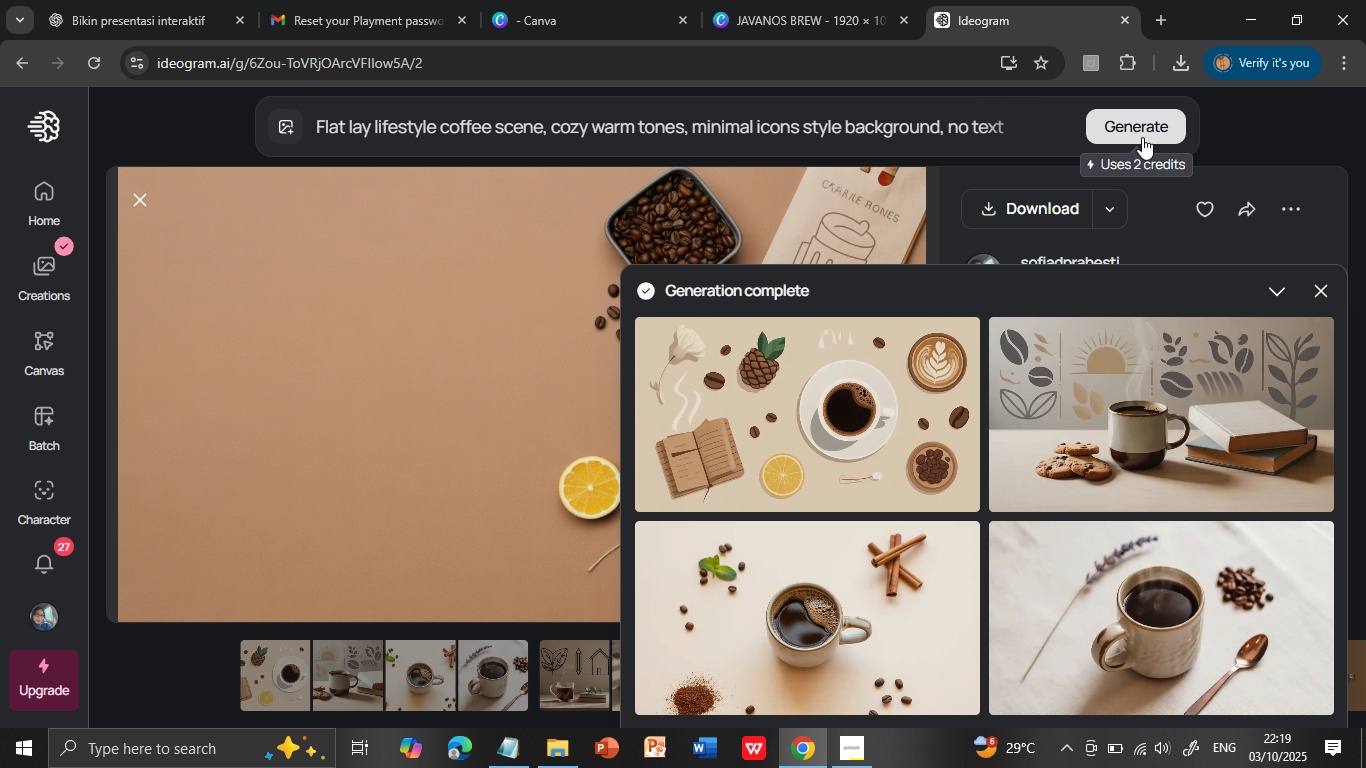 
wait(19.27)
 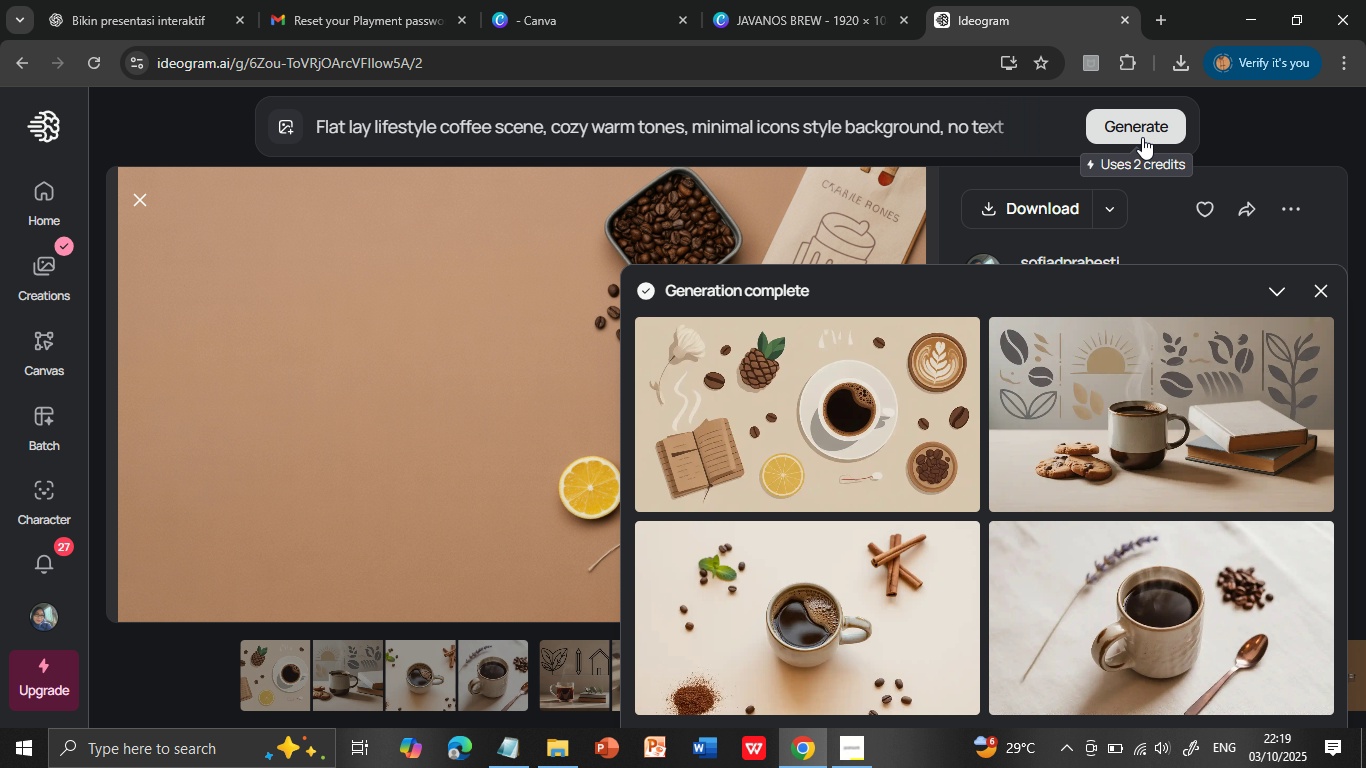 
left_click([1117, 131])
 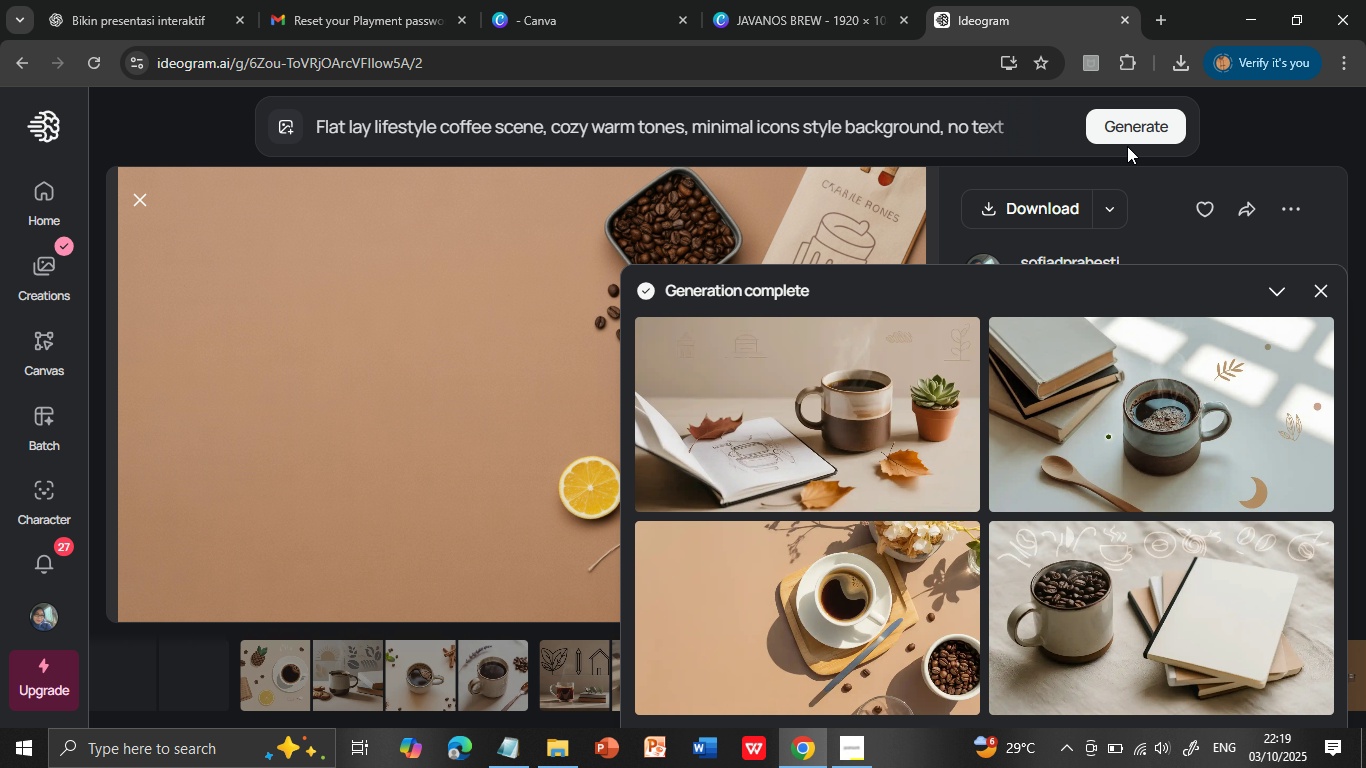 
wait(15.72)
 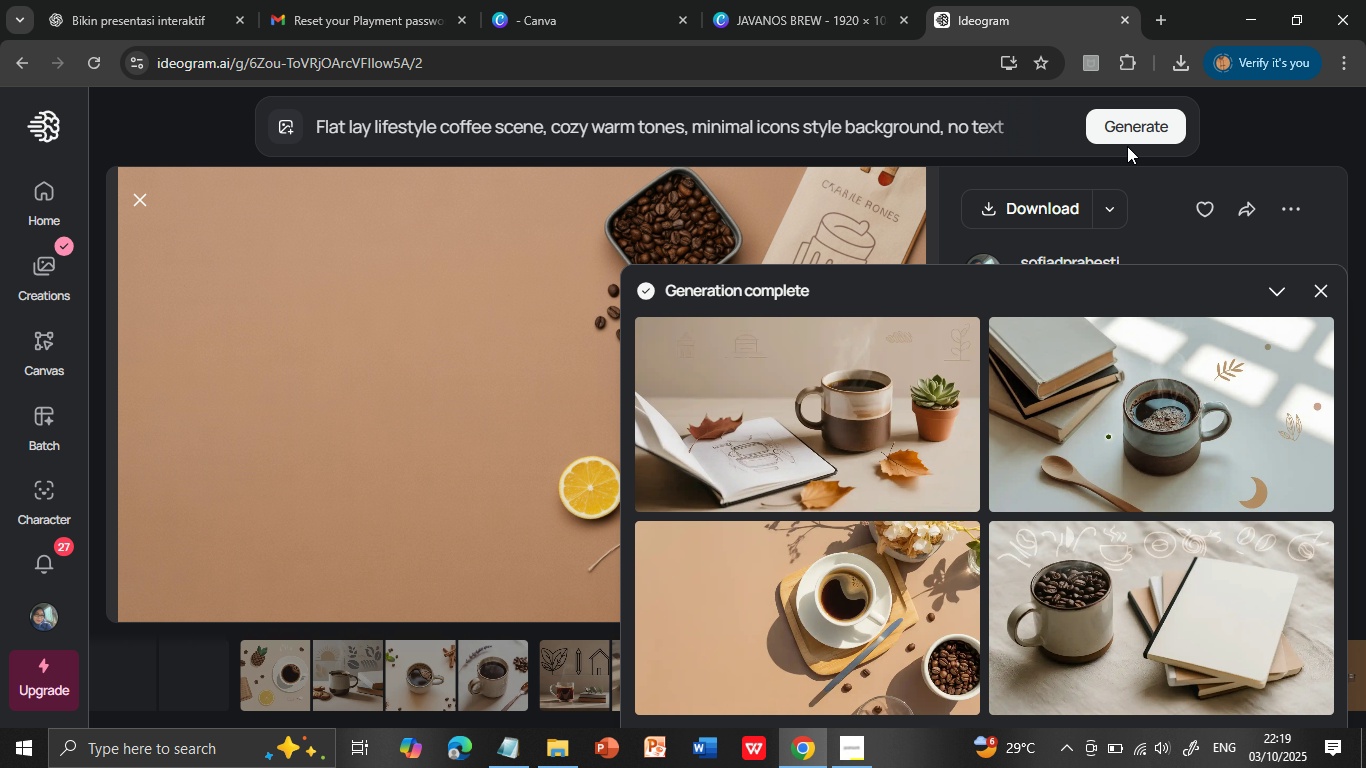 
left_click([498, 273])
 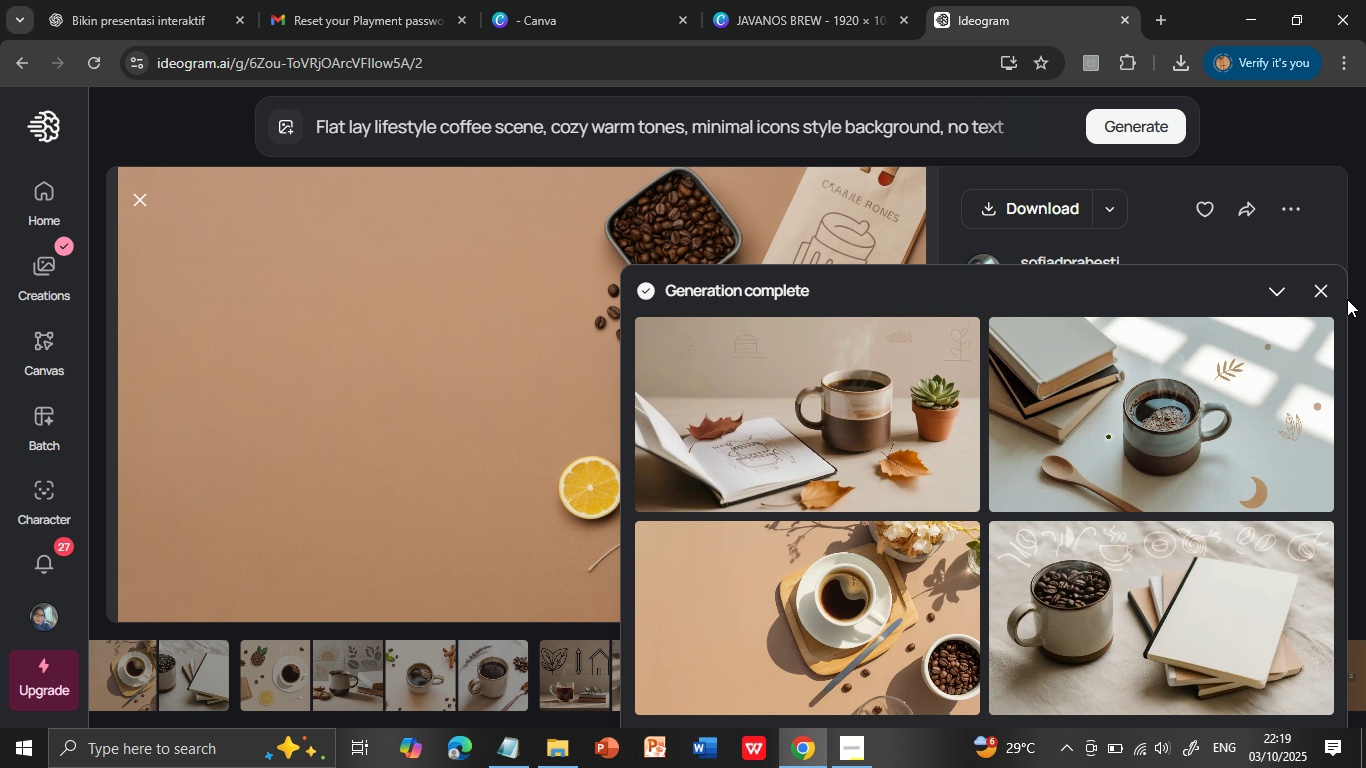 
left_click([1323, 287])
 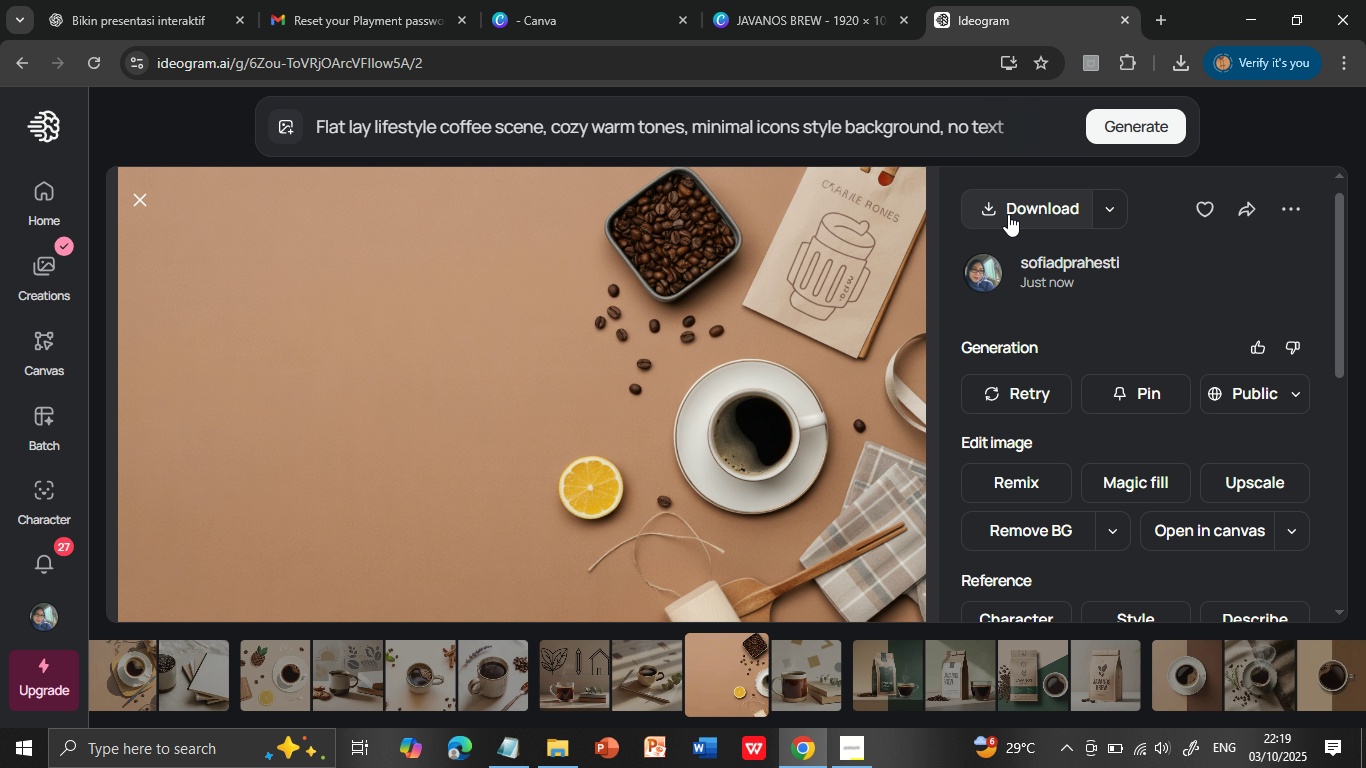 
left_click([1008, 214])
 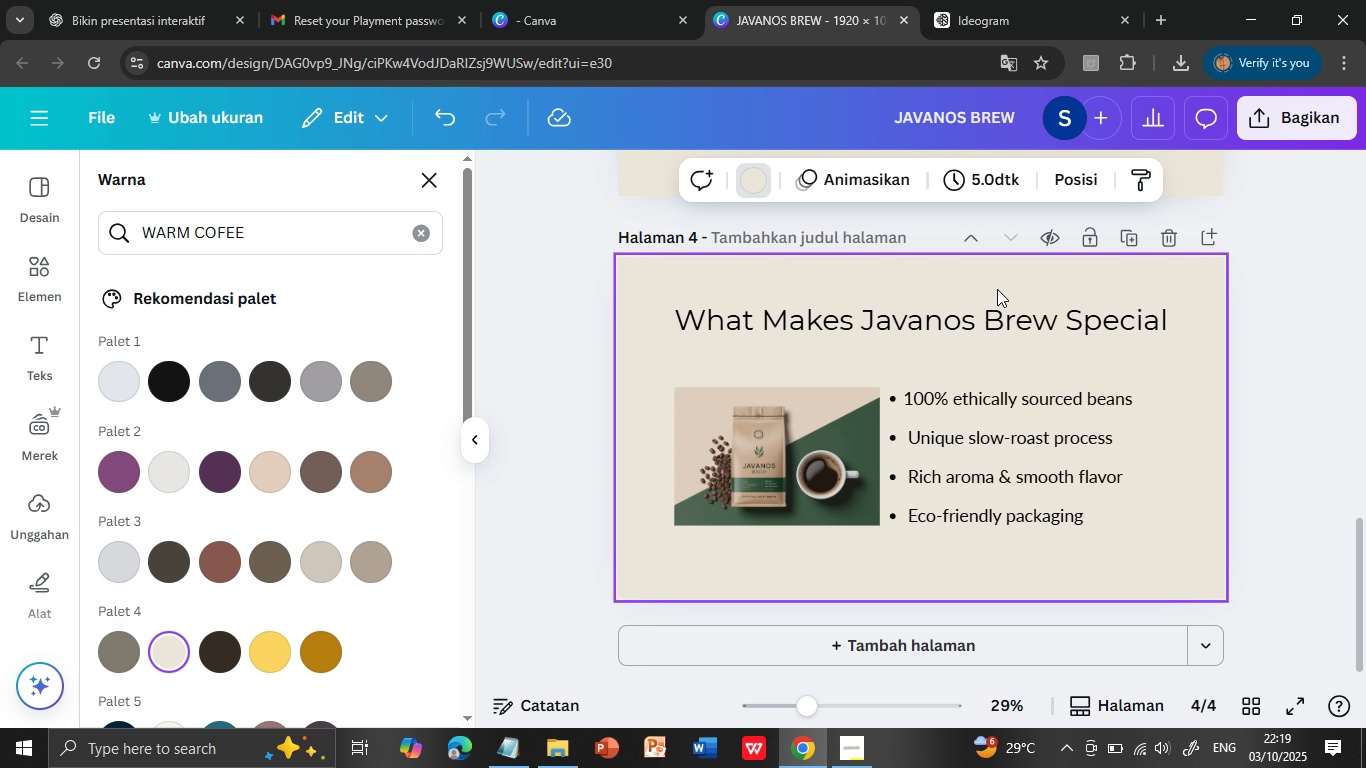 
left_click([760, 20])
 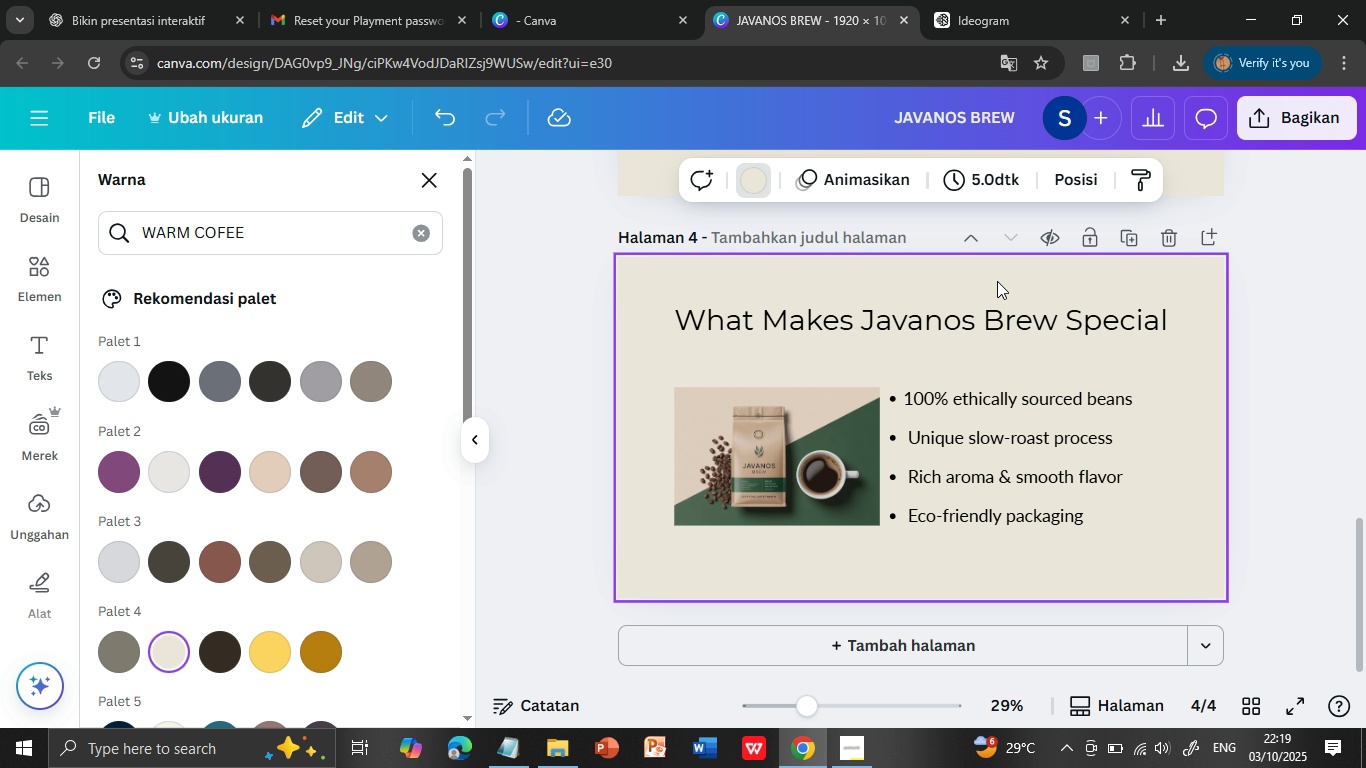 
left_click([809, 443])
 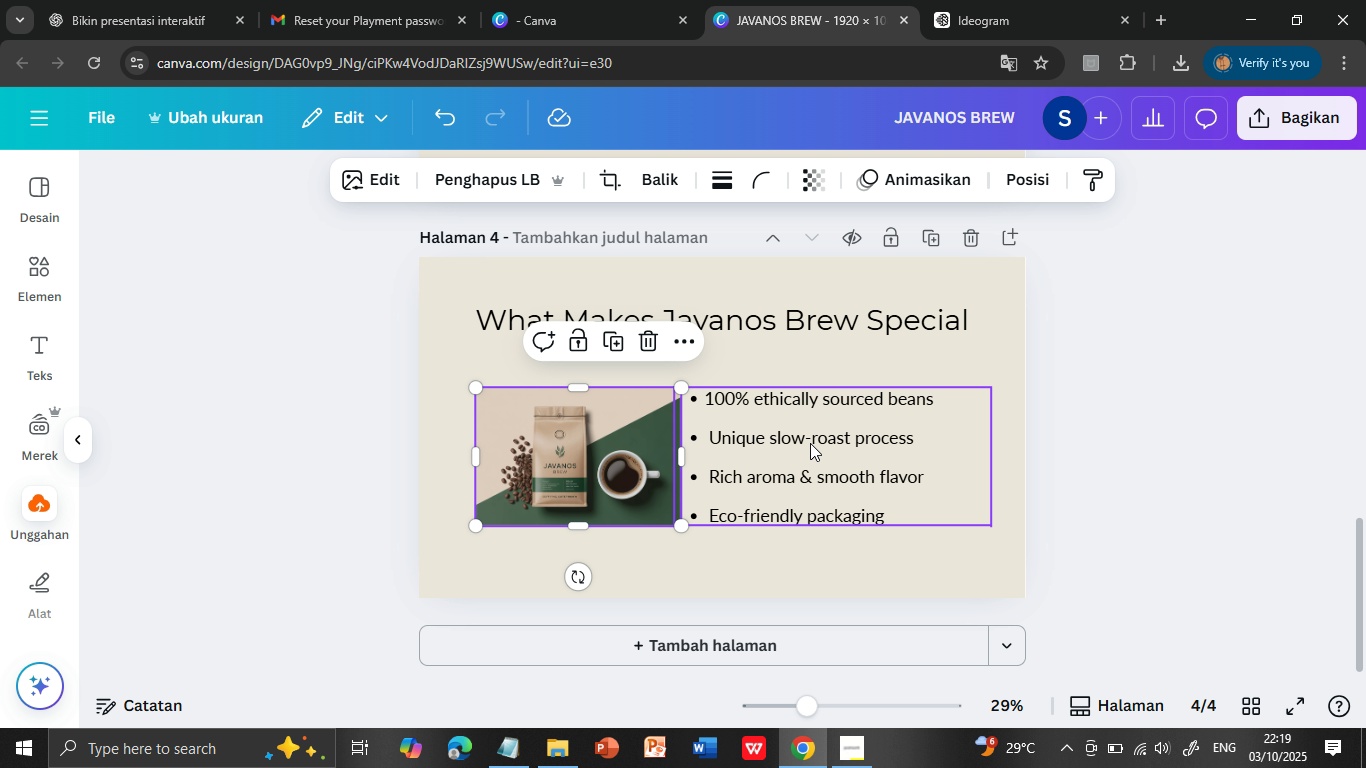 
key(Delete)
 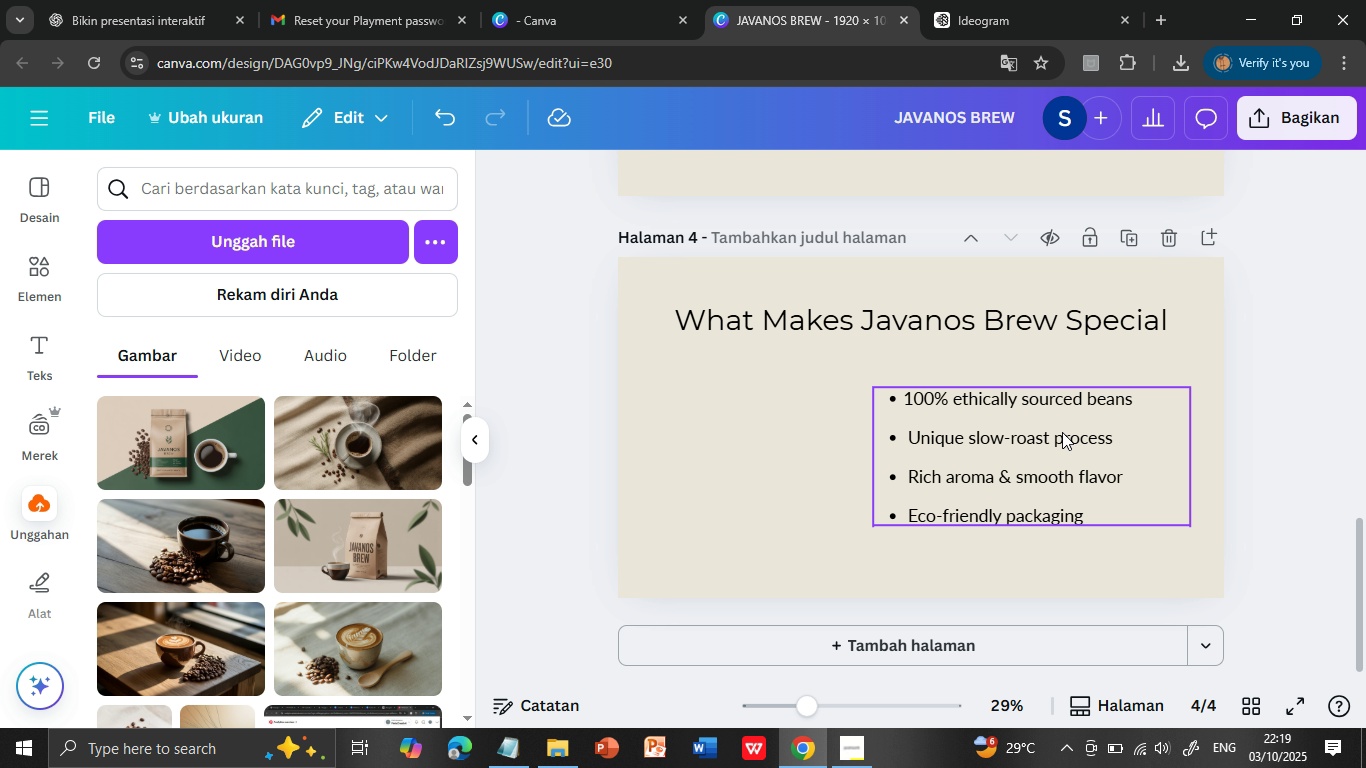 
left_click([1062, 432])
 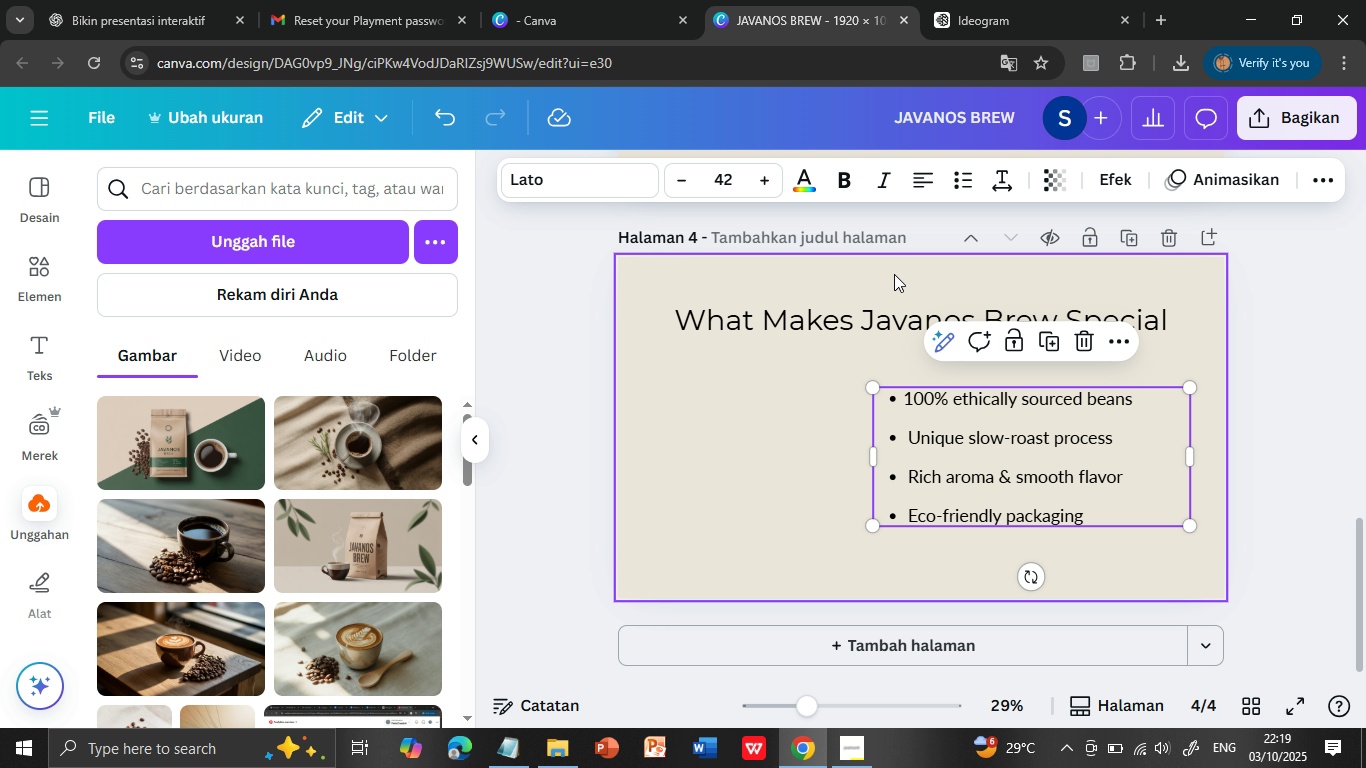 
left_click([894, 274])
 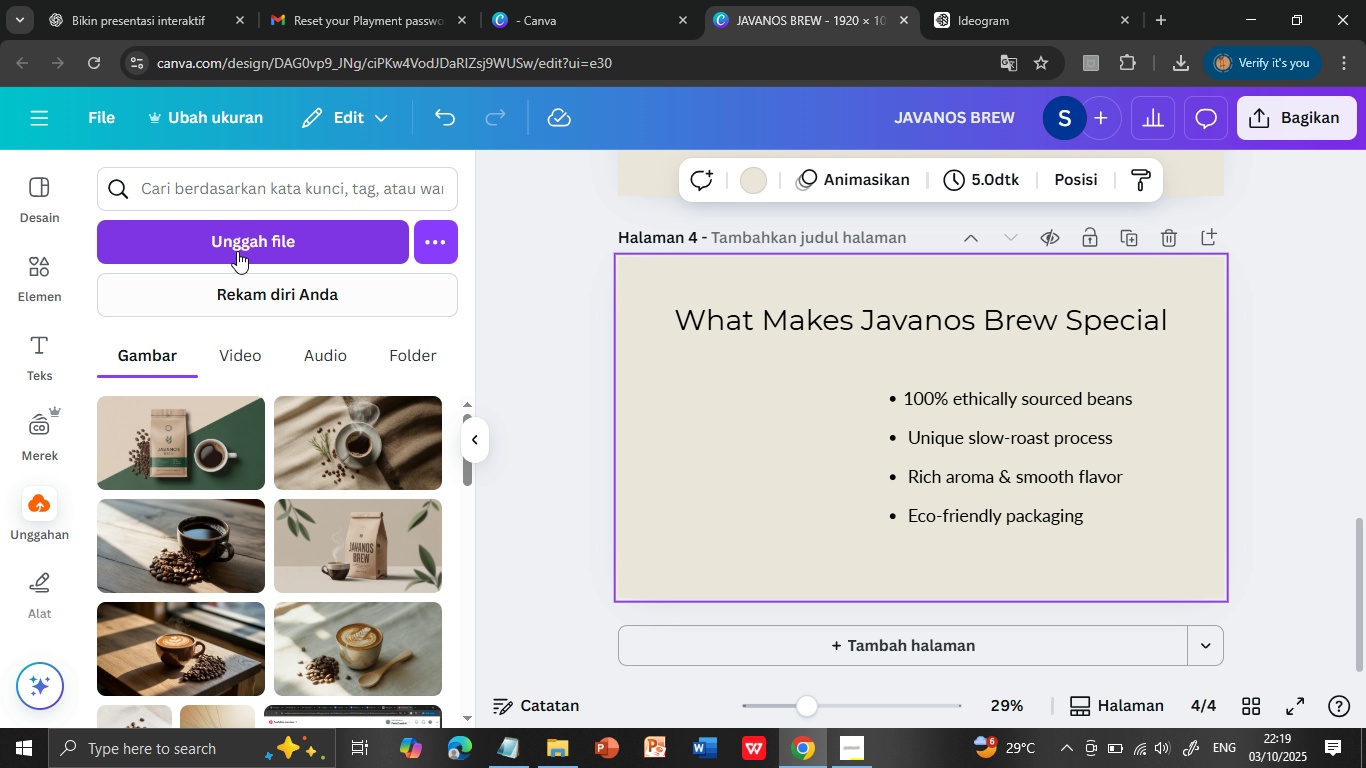 
left_click([239, 239])
 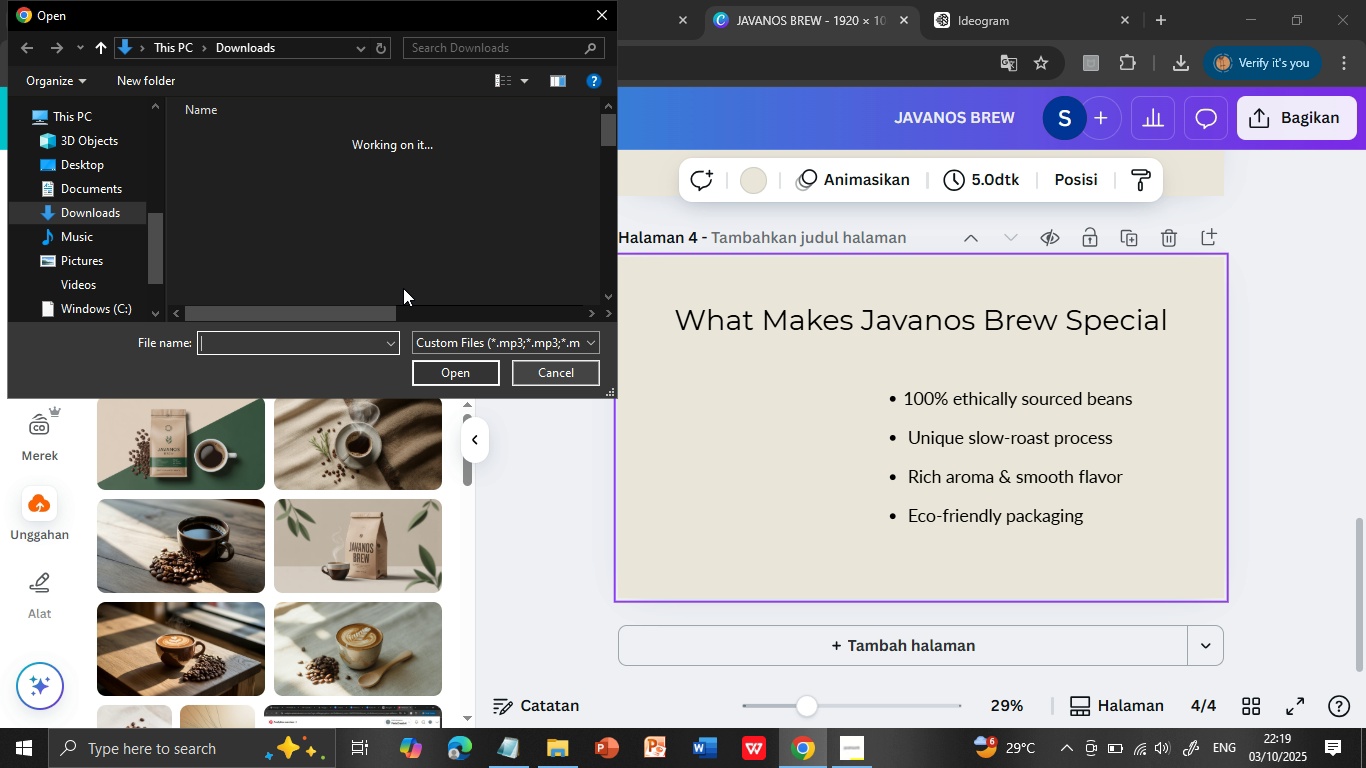 
wait(7.02)
 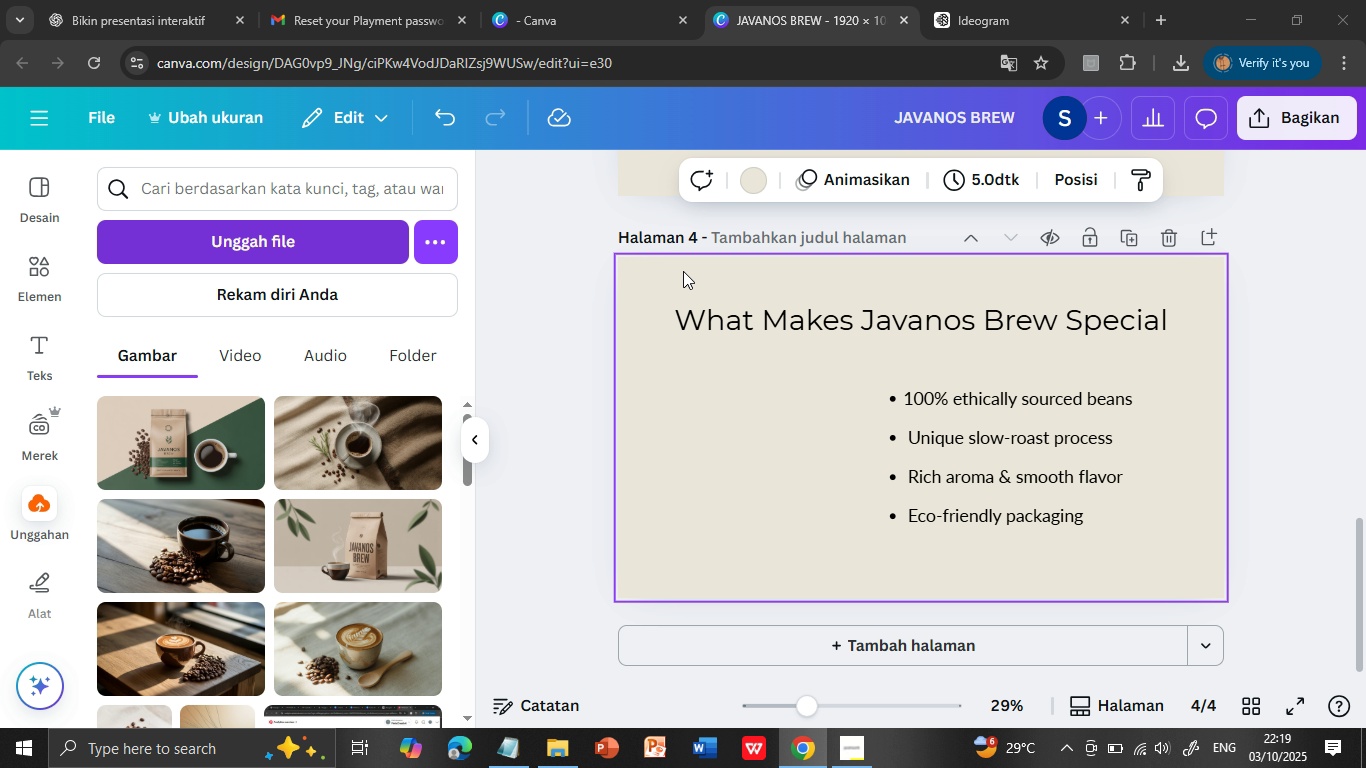 
double_click([368, 168])
 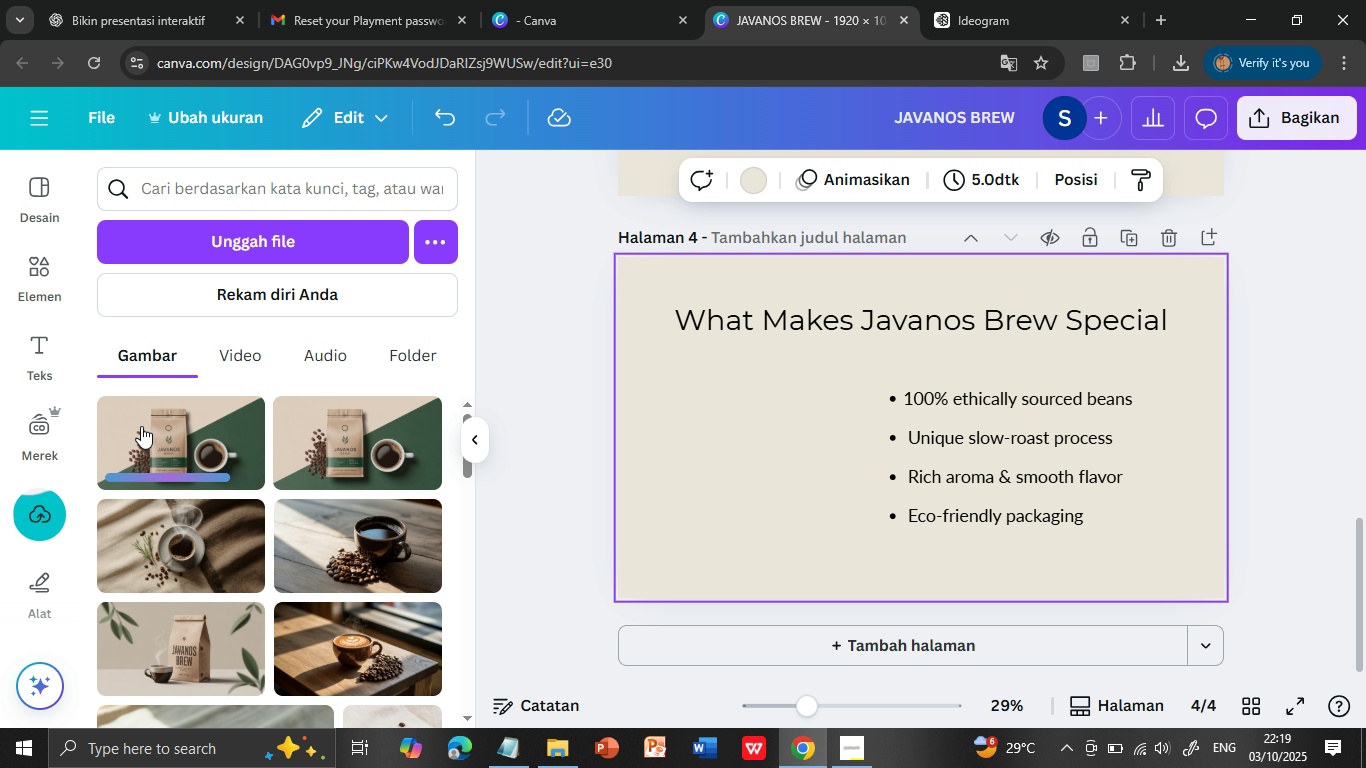 
wait(9.48)
 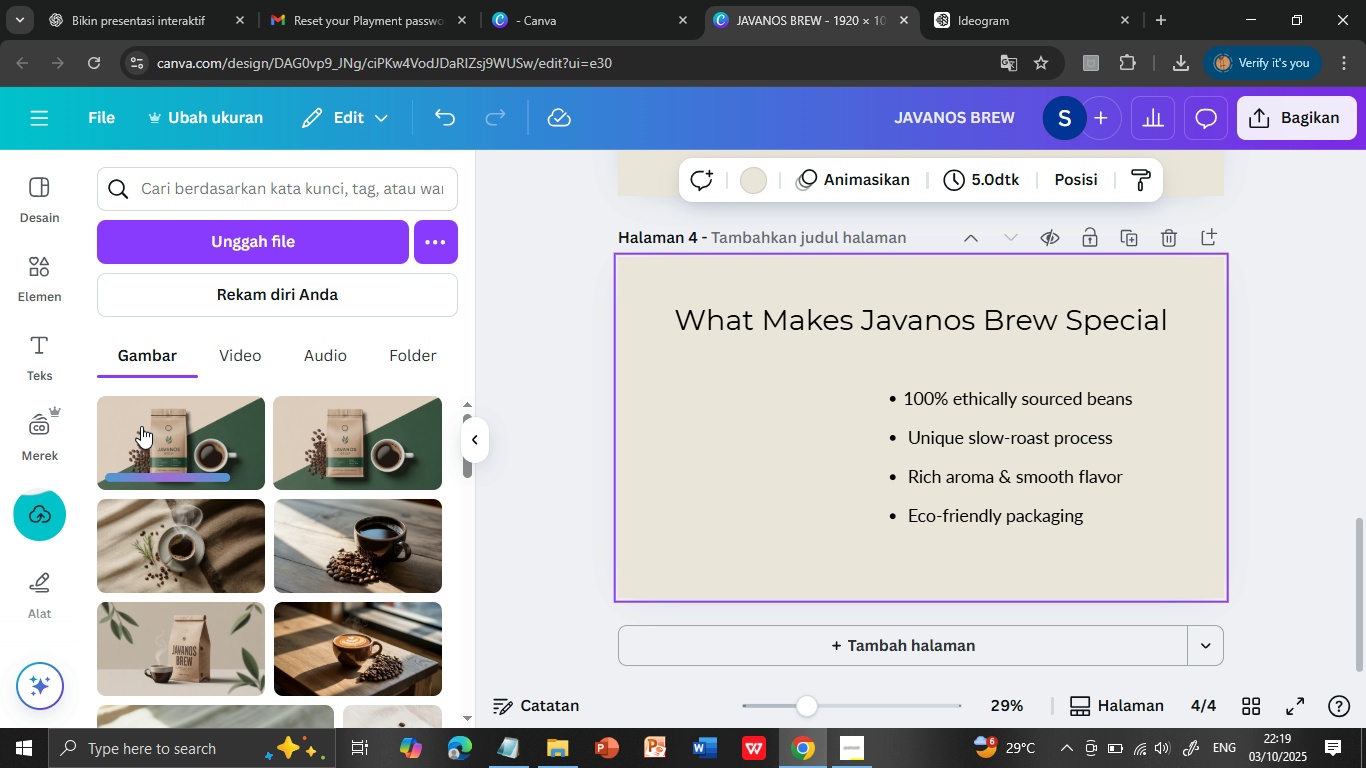 
left_click([119, 412])
 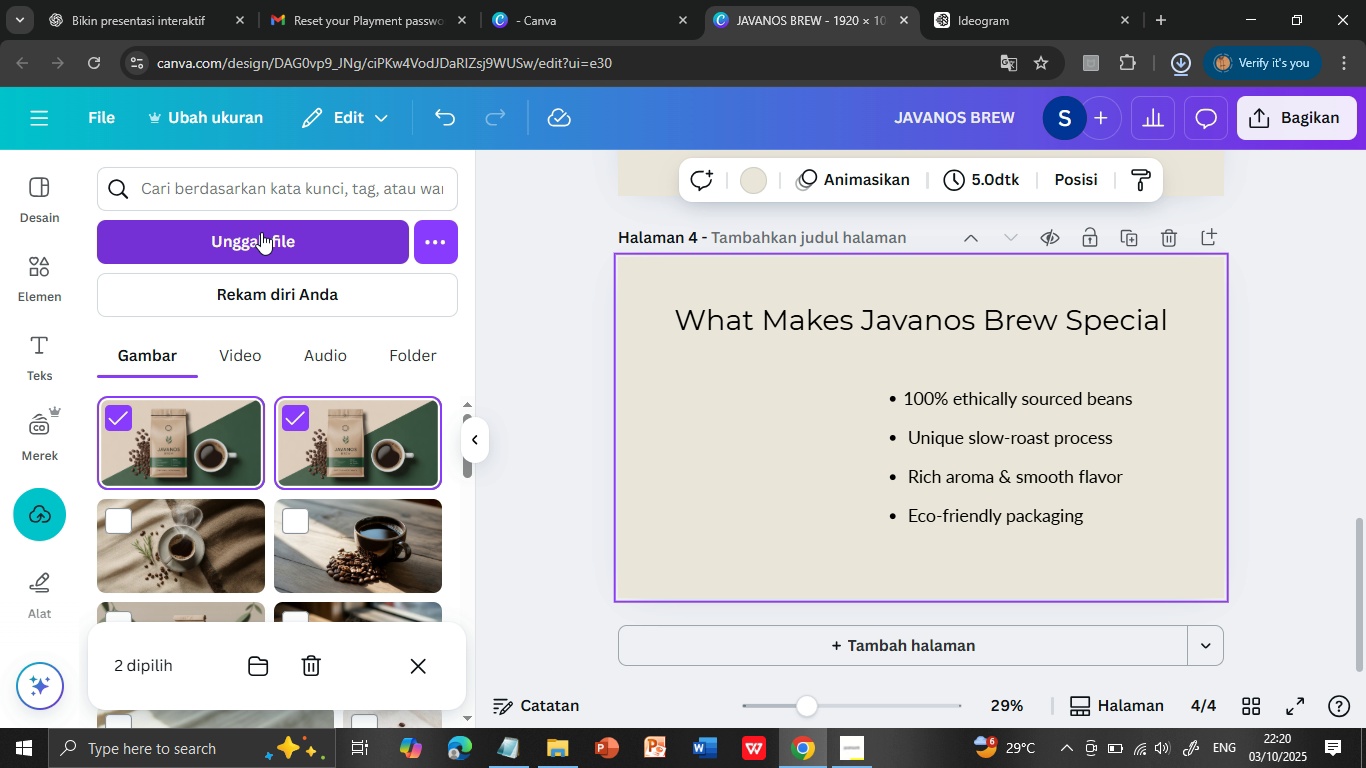 
left_click([261, 232])
 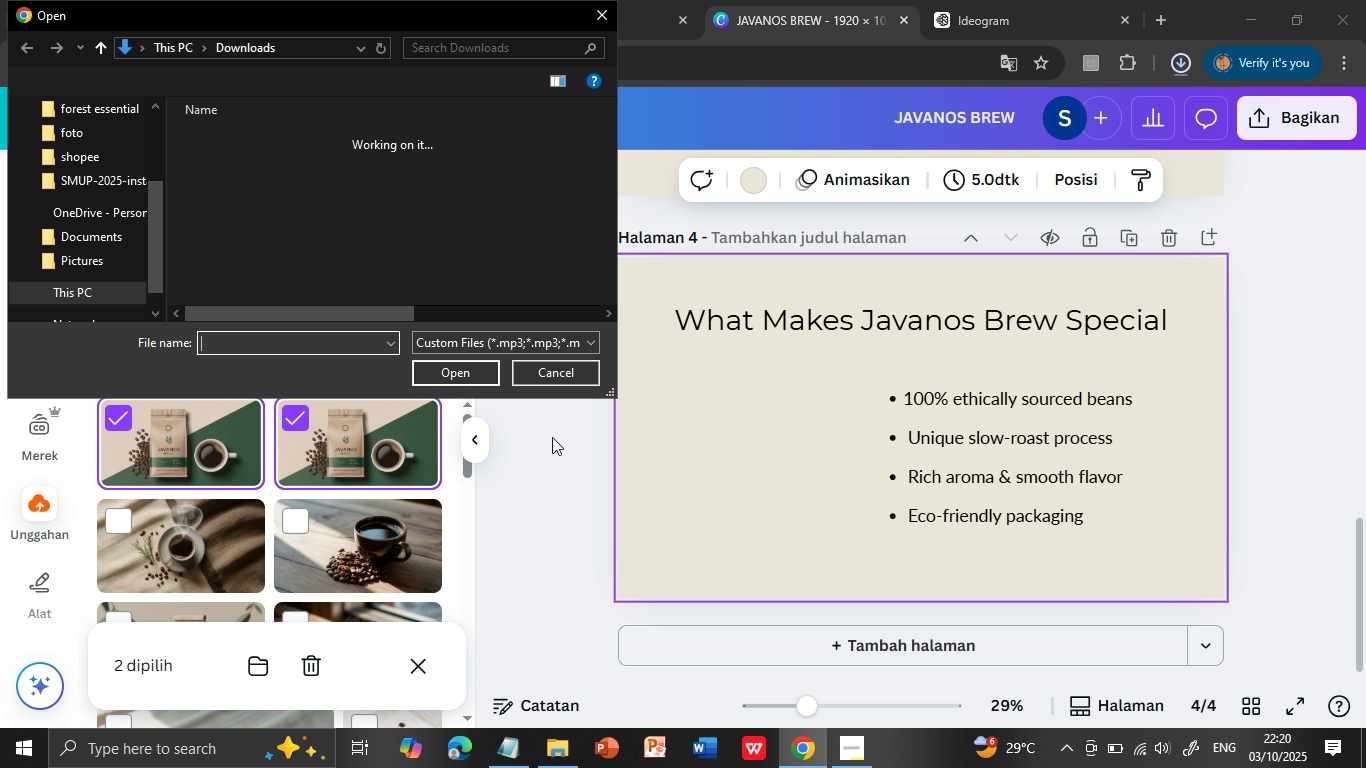 
wait(6.35)
 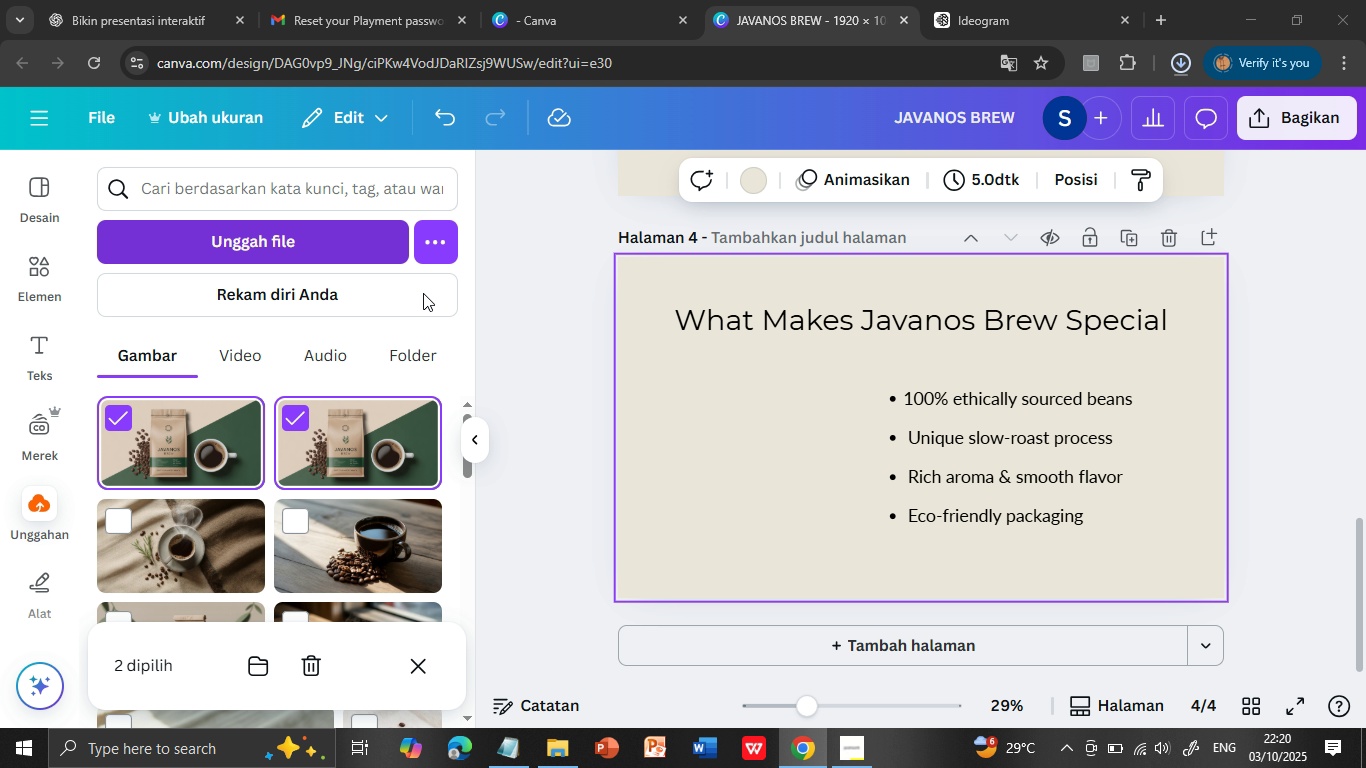 
left_click([554, 373])
 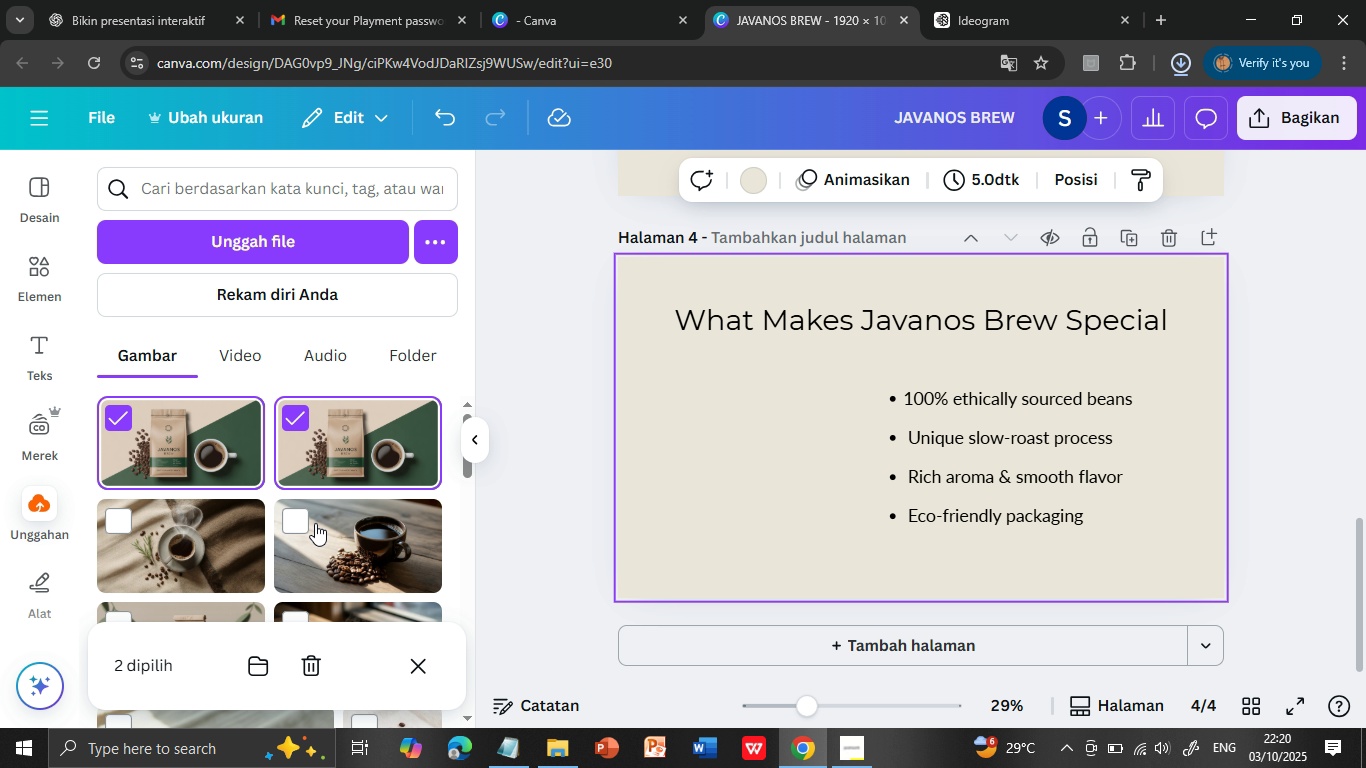 
left_click([299, 511])
 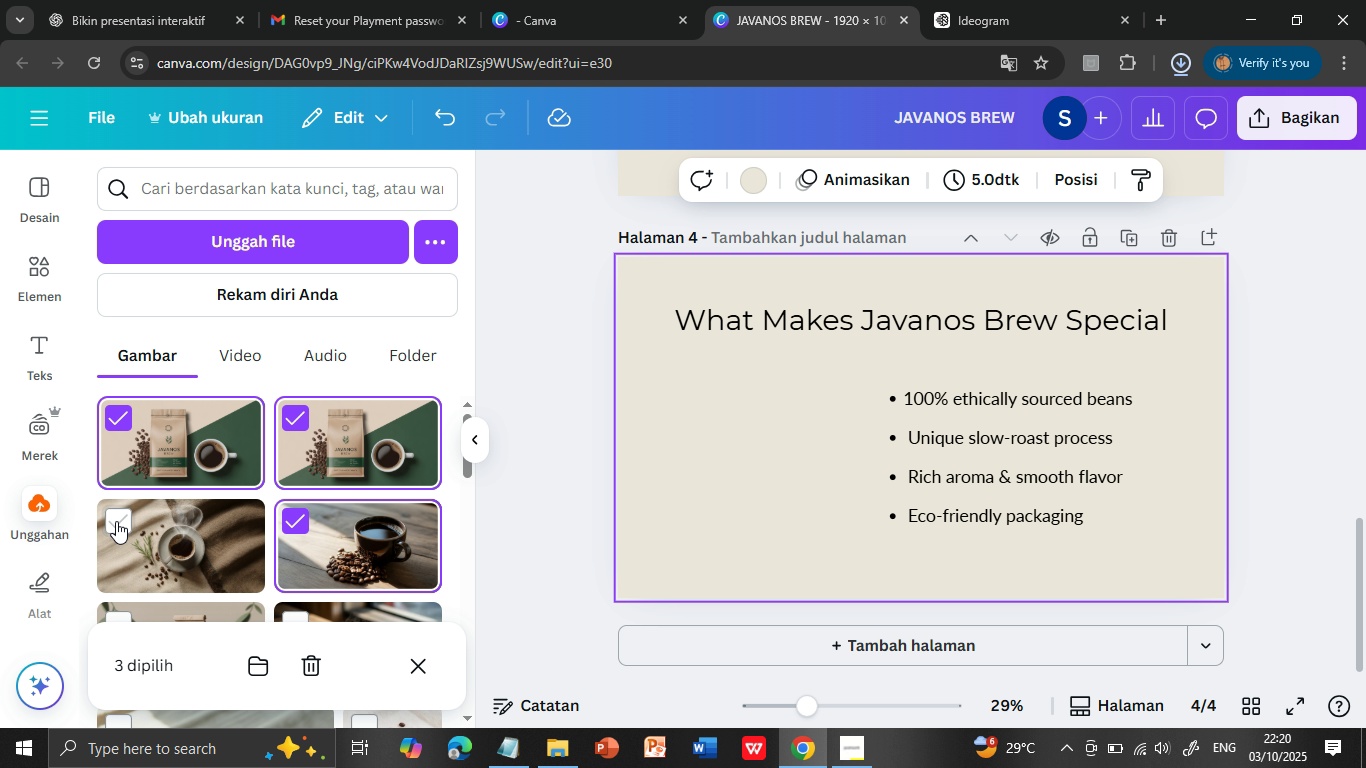 
left_click([116, 521])
 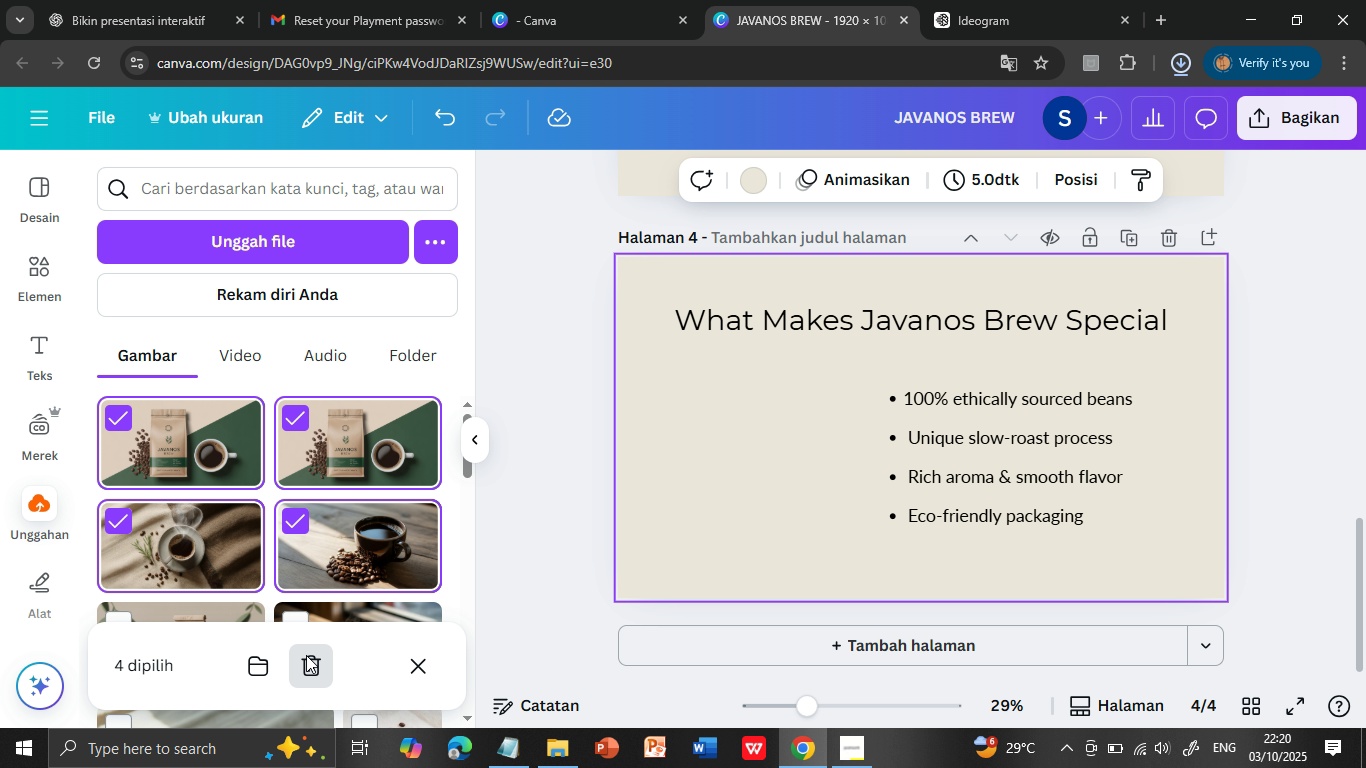 
left_click([306, 669])
 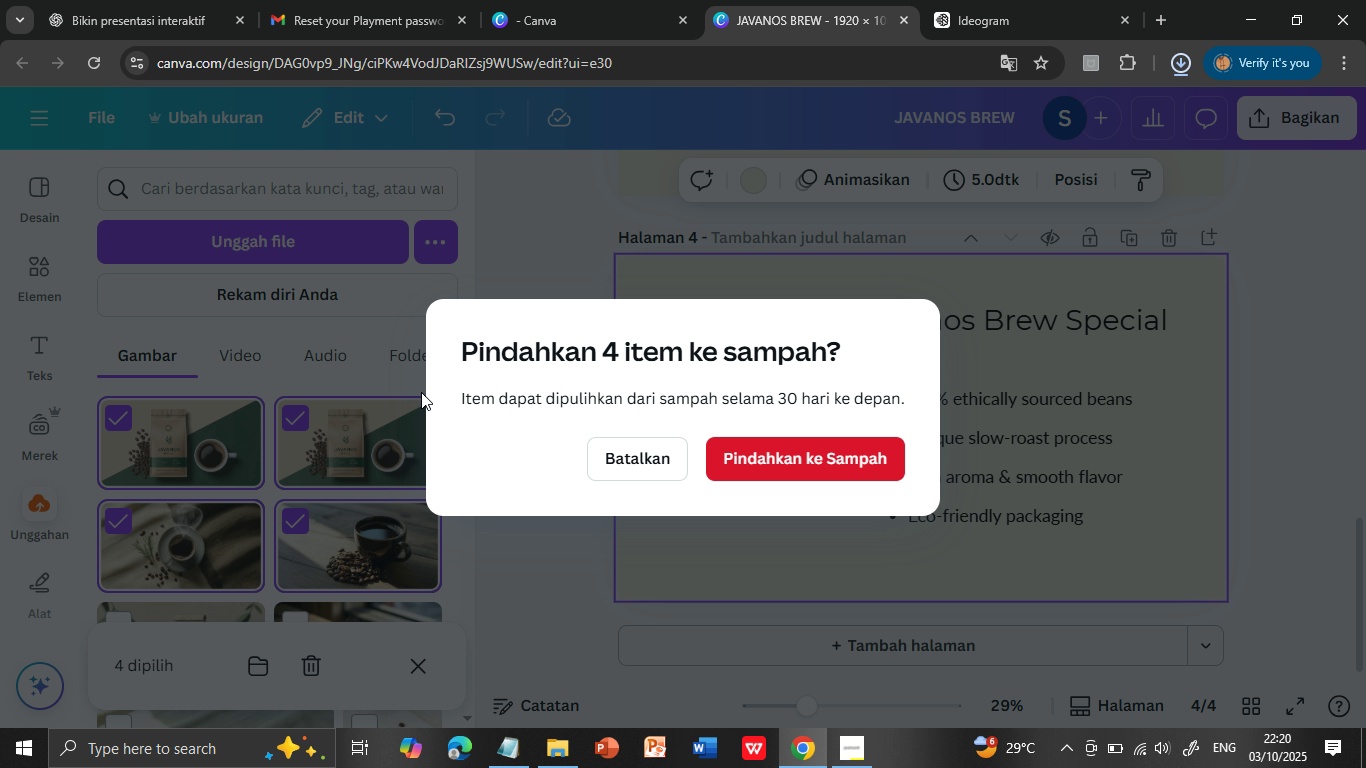 
left_click([812, 449])
 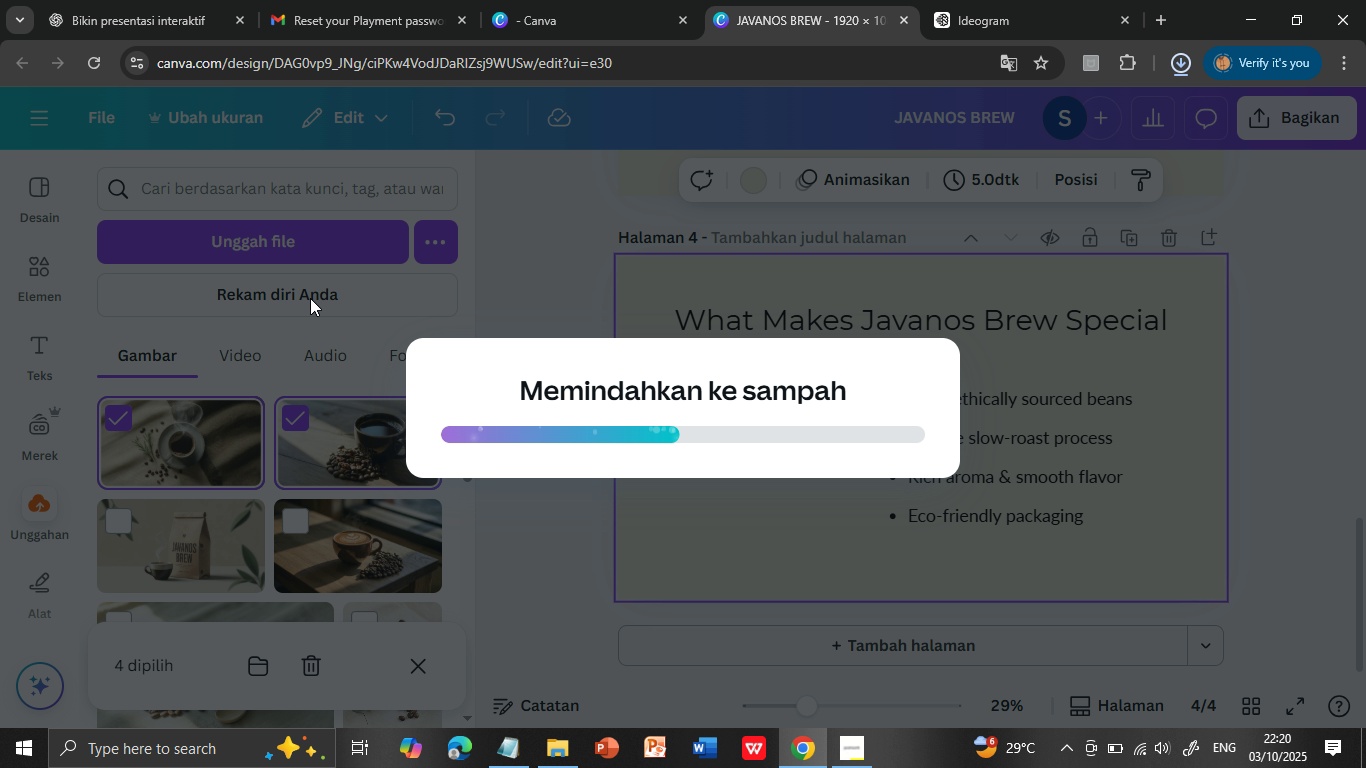 
wait(9.09)
 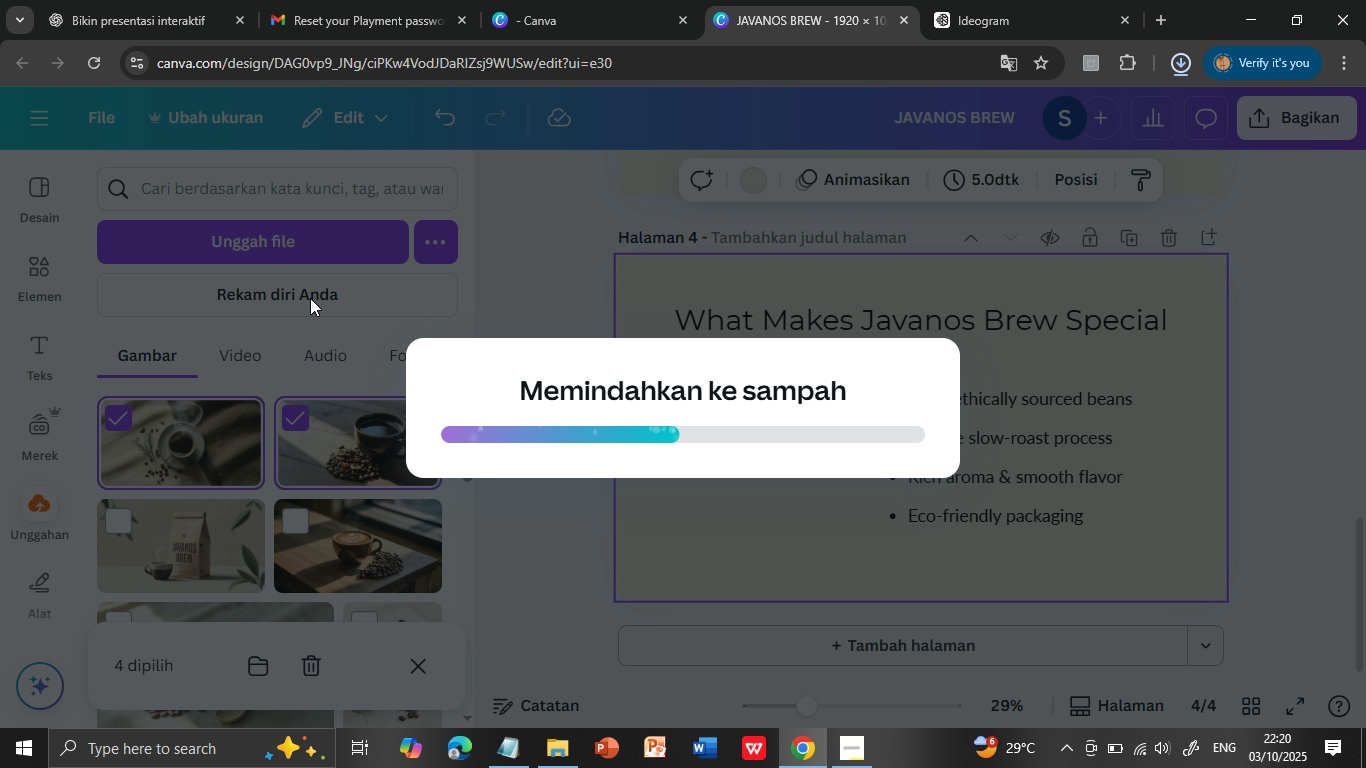 
left_click([292, 236])
 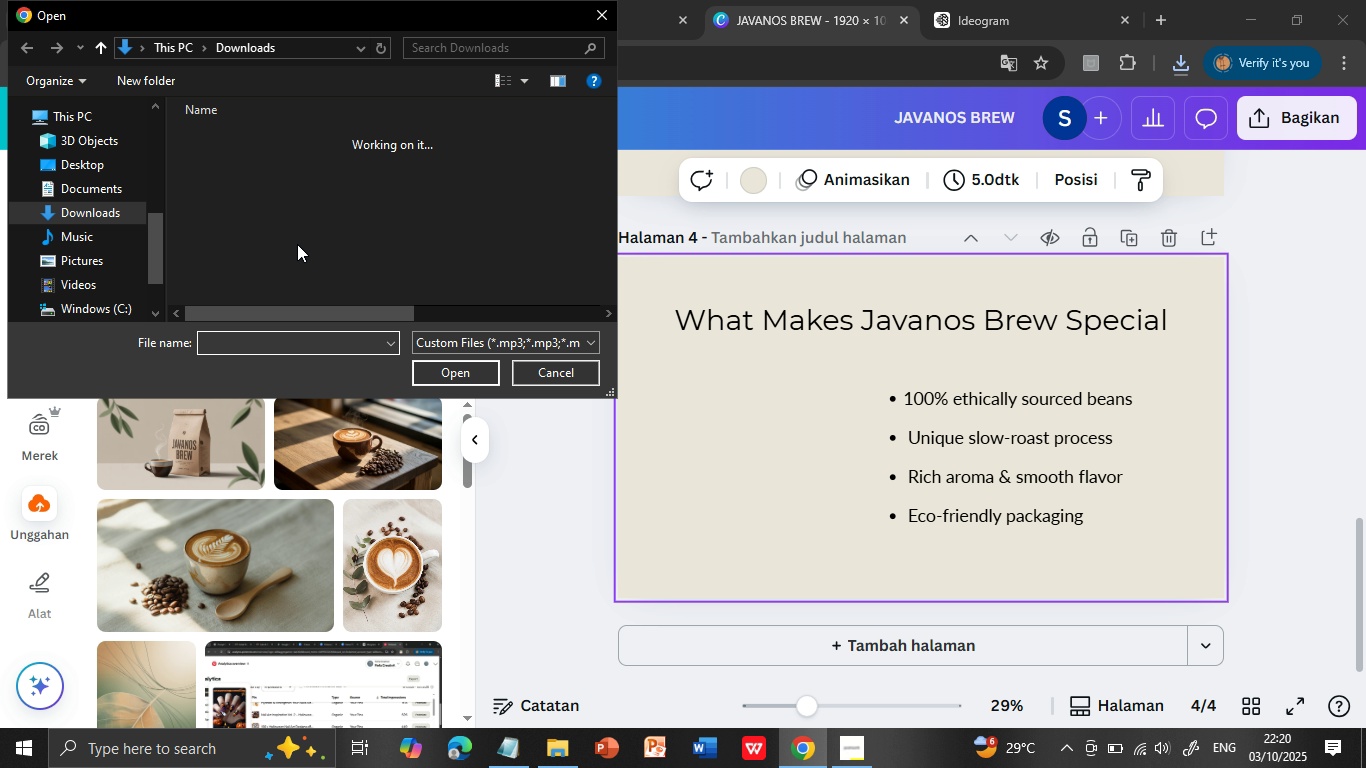 
wait(6.77)
 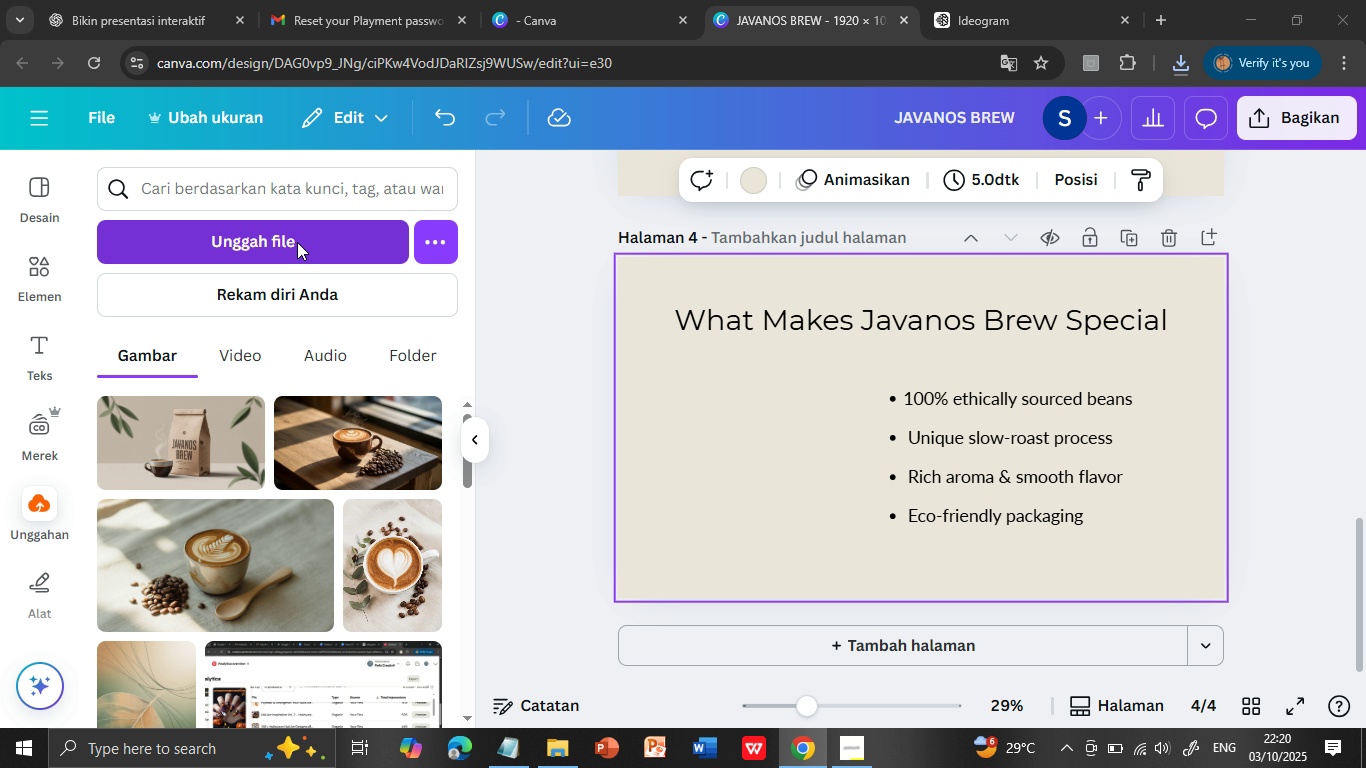 
left_click([375, 171])
 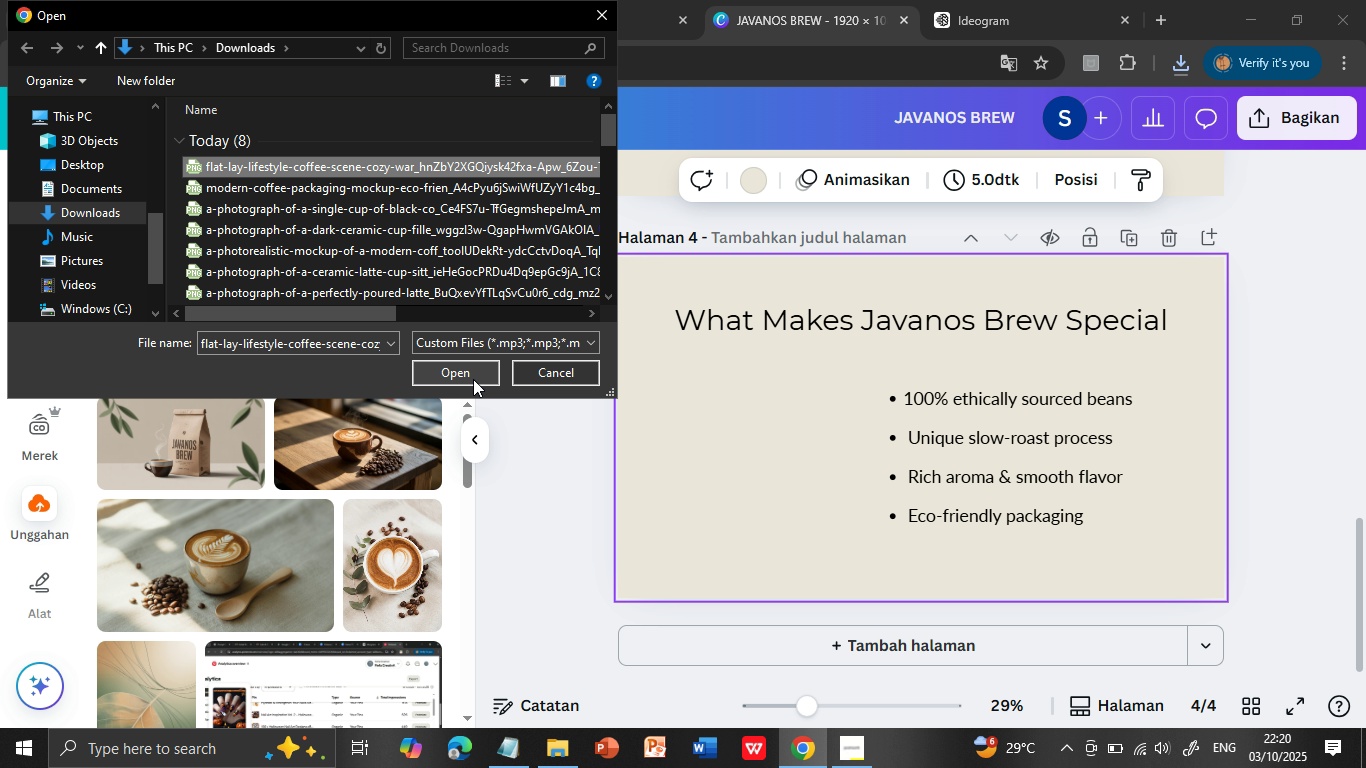 
left_click([471, 371])
 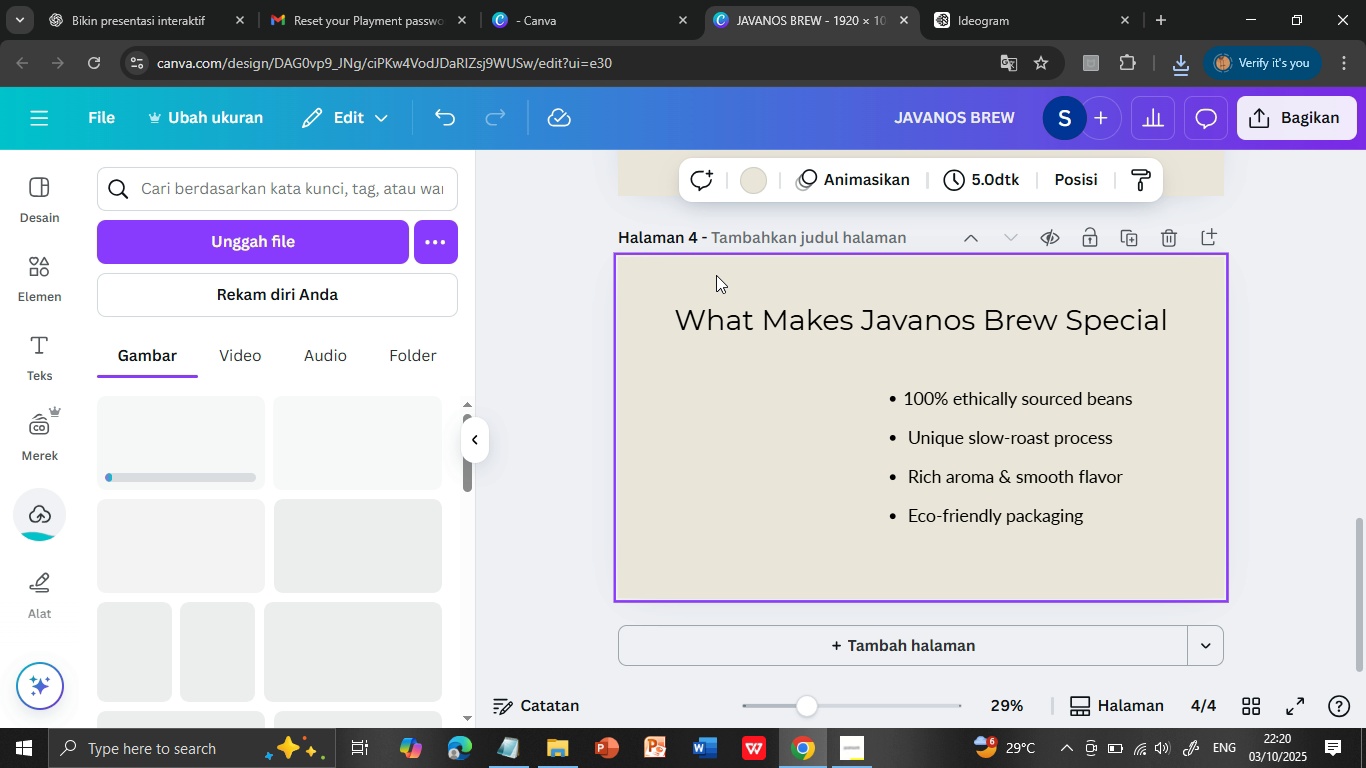 
wait(5.4)
 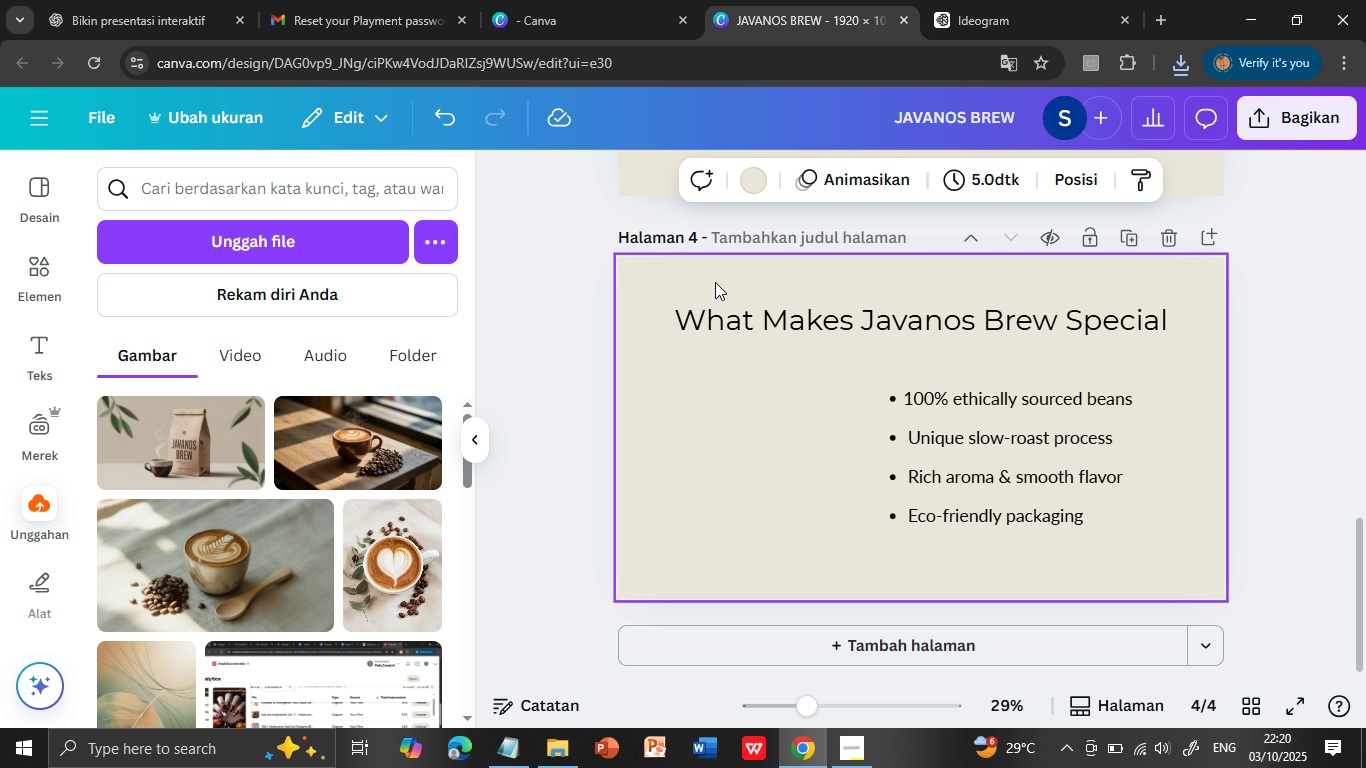 
left_click([716, 275])
 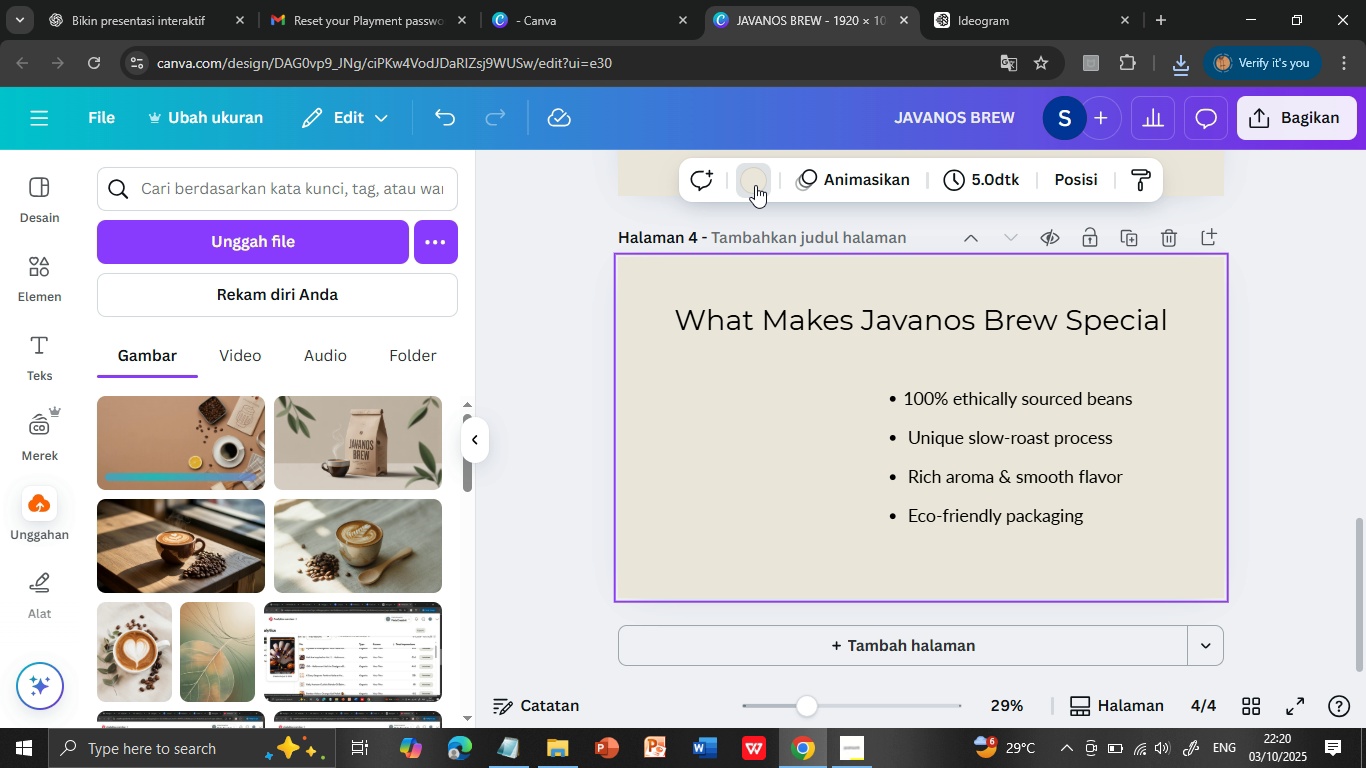 
left_click([755, 185])
 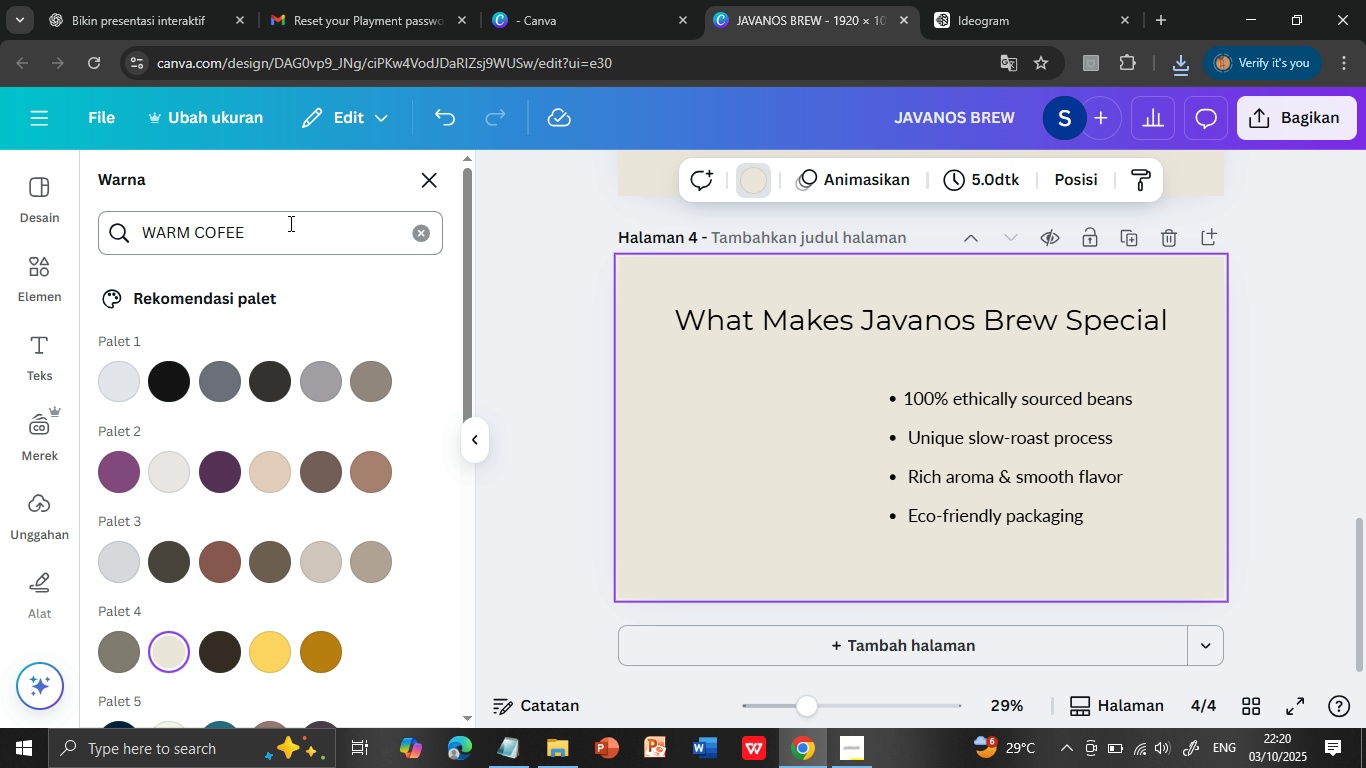 
wait(6.13)
 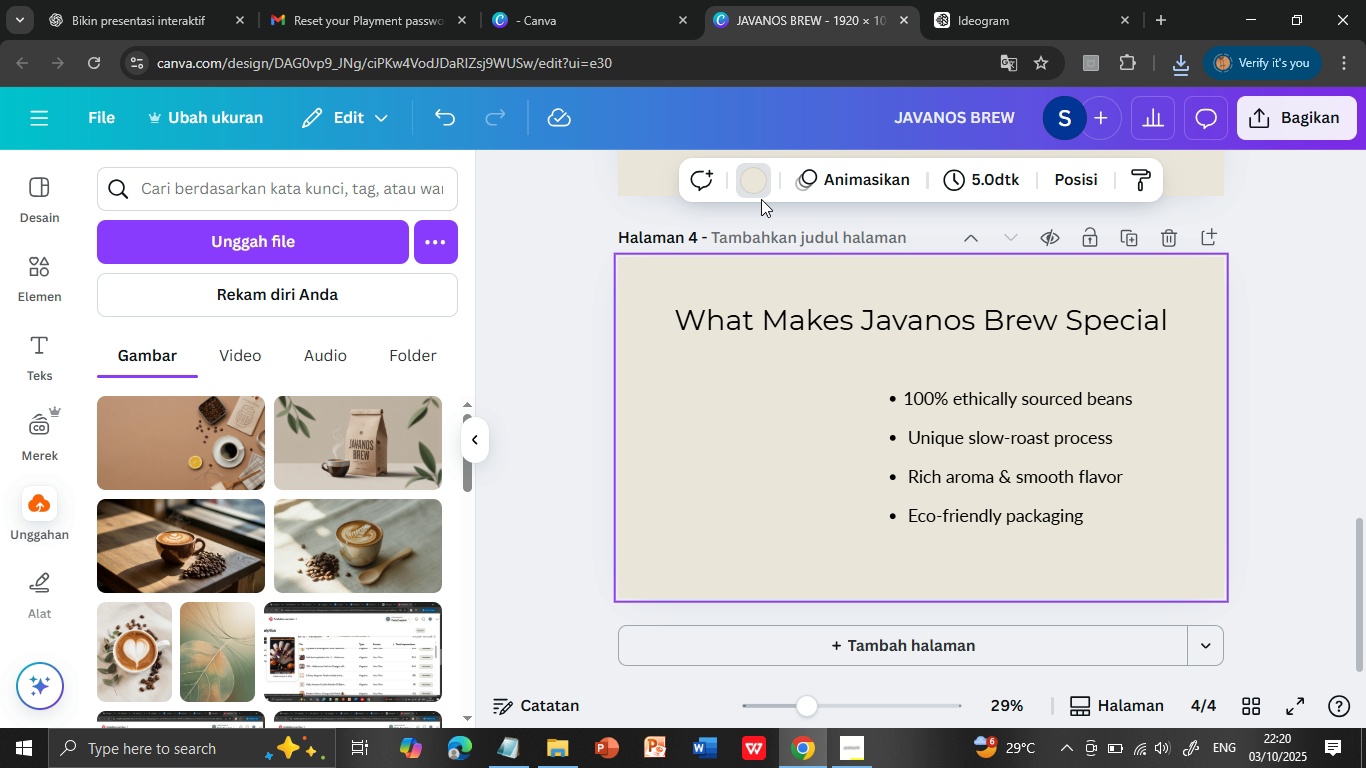 
double_click([289, 223])
 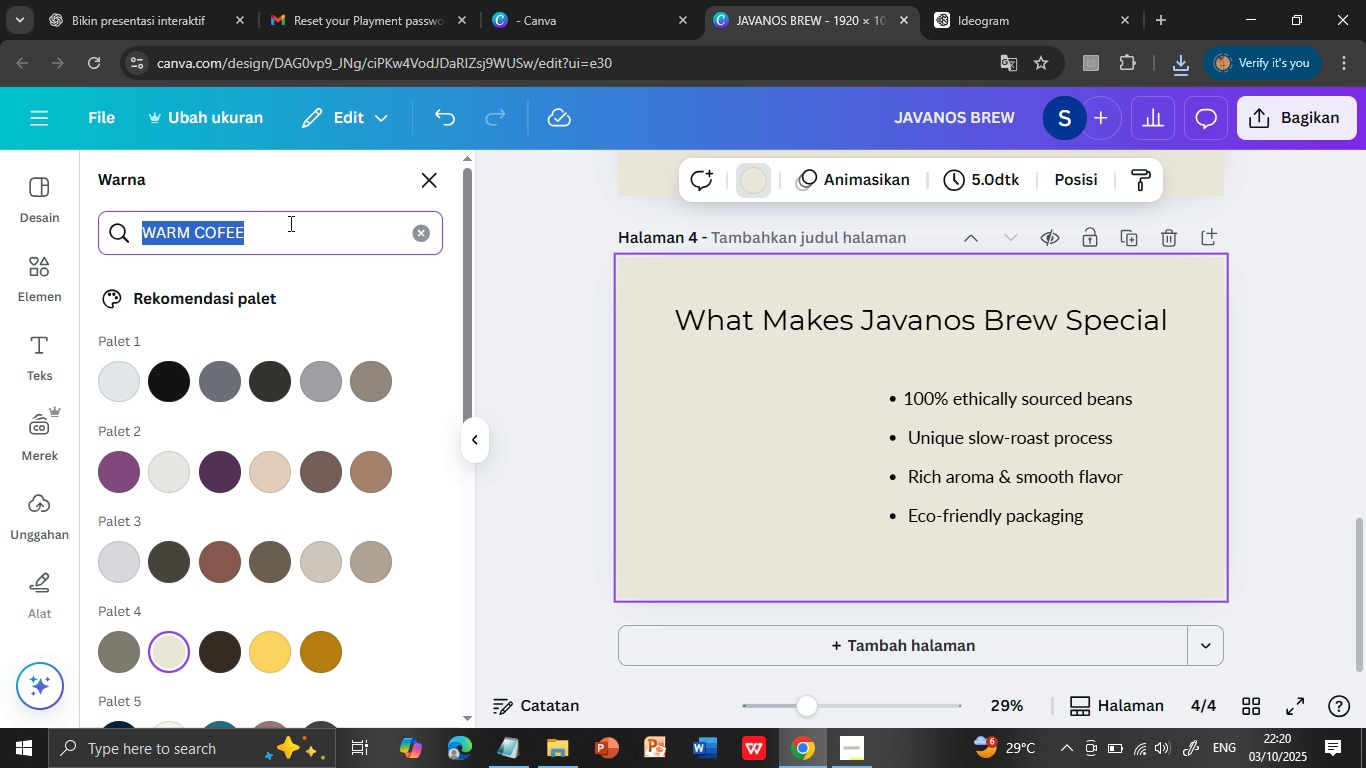 
triple_click([289, 223])
 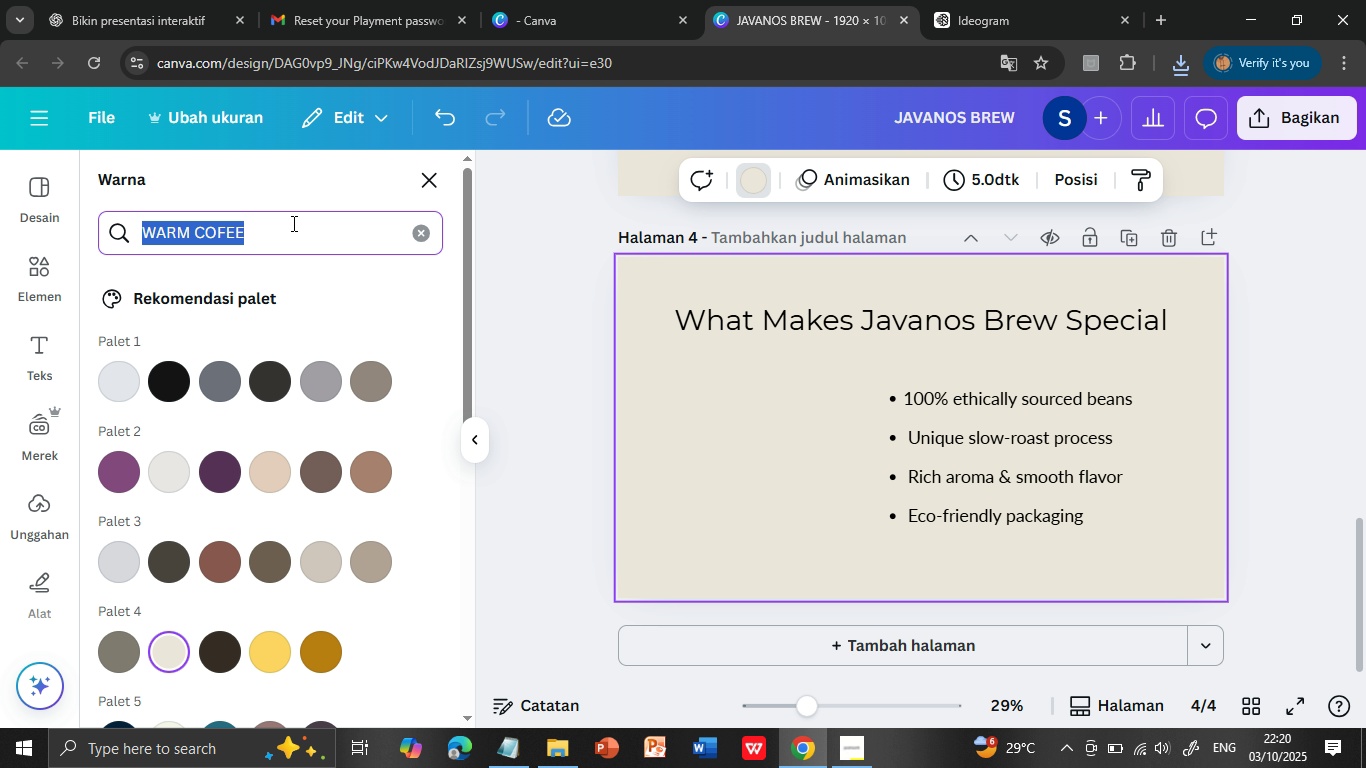 
type(white)
 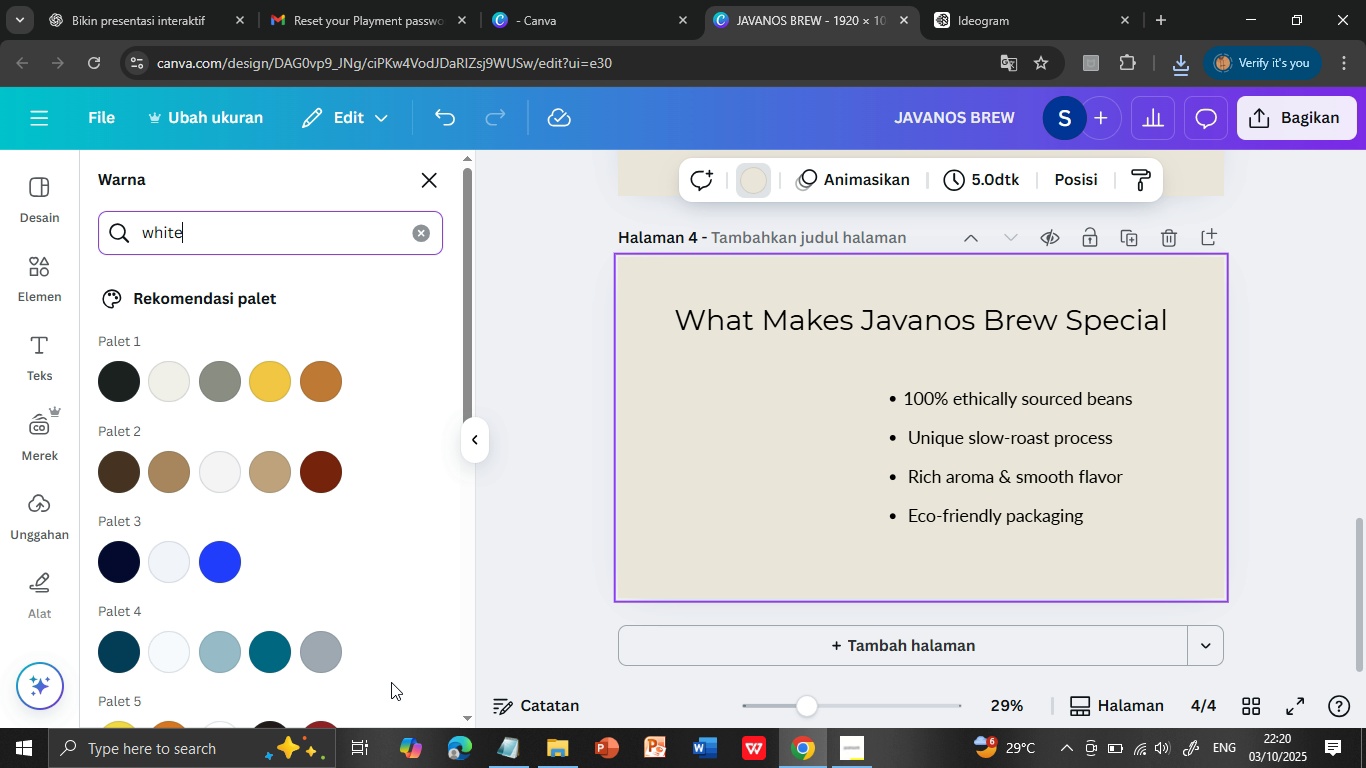 
scroll: coordinate [384, 628], scroll_direction: down, amount: 2.0
 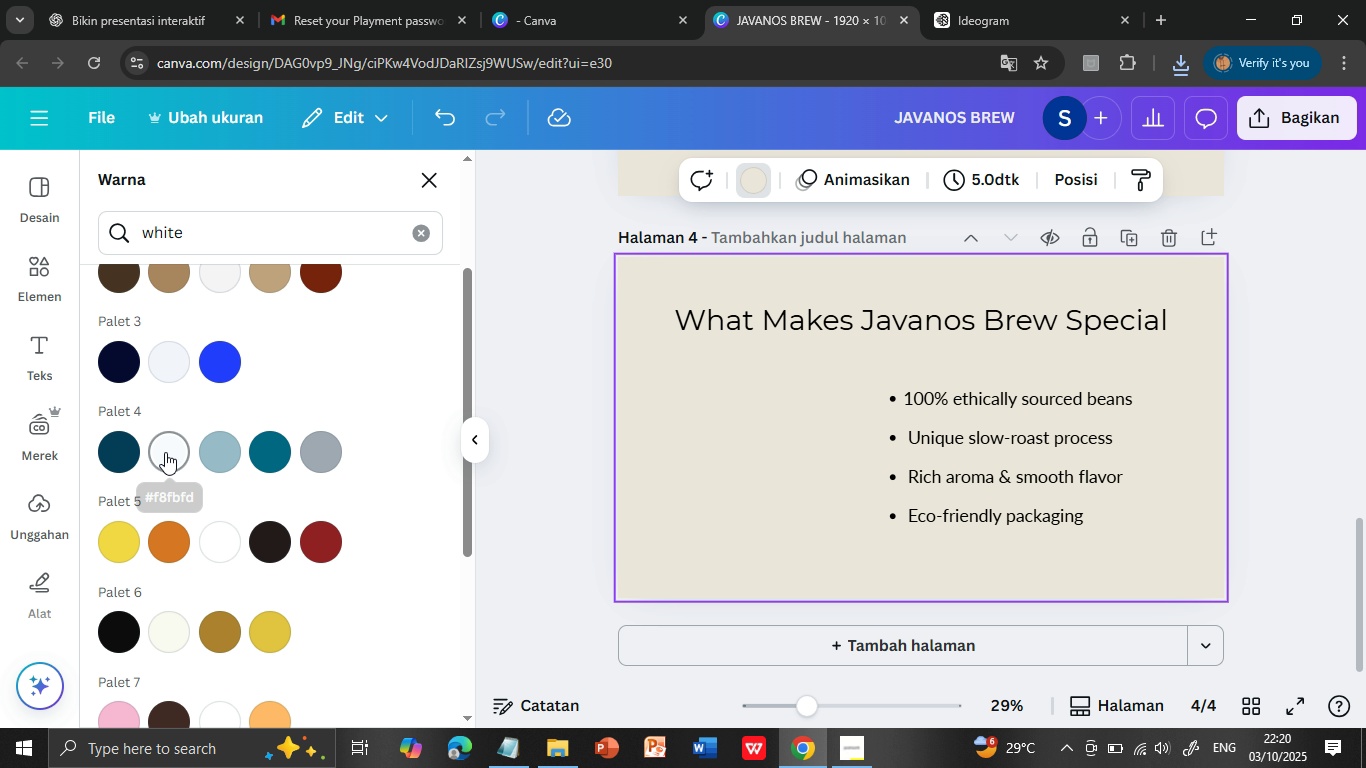 
left_click([165, 452])
 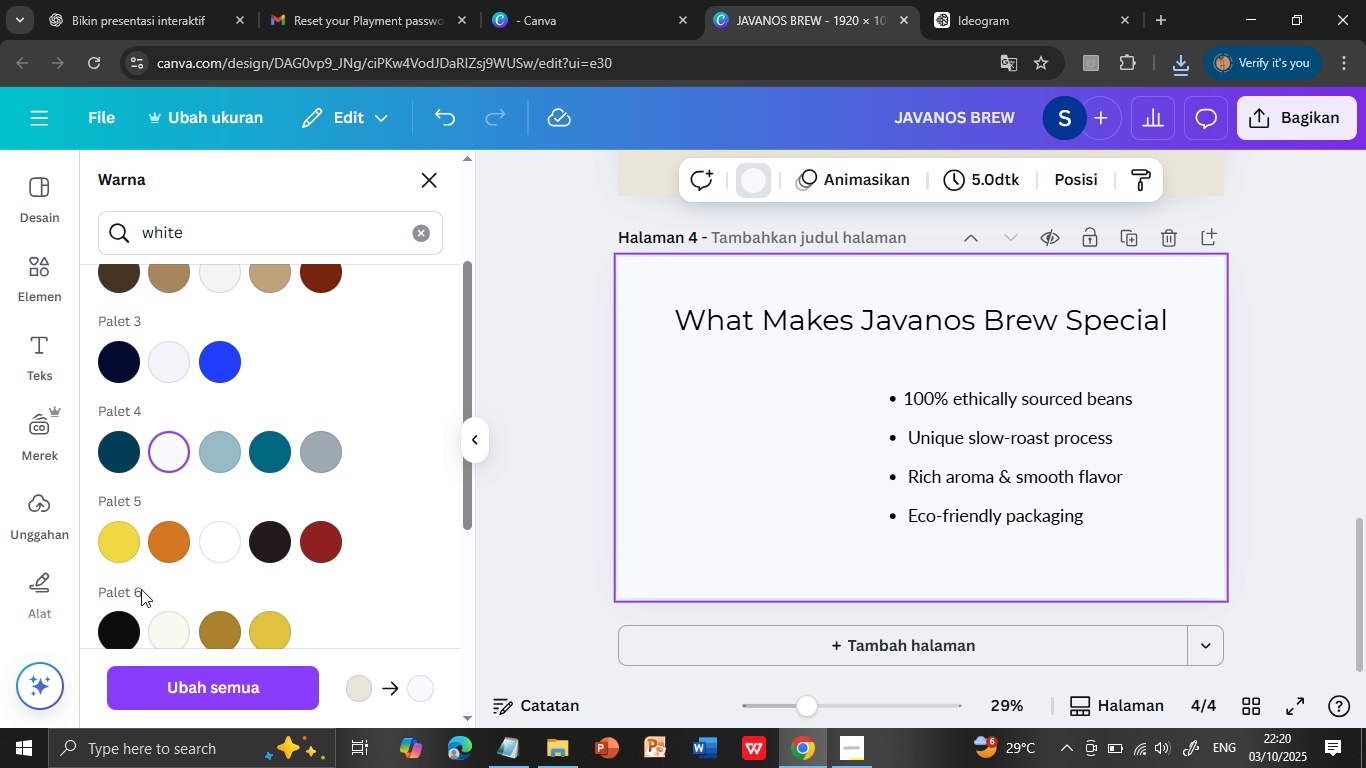 
left_click([39, 500])
 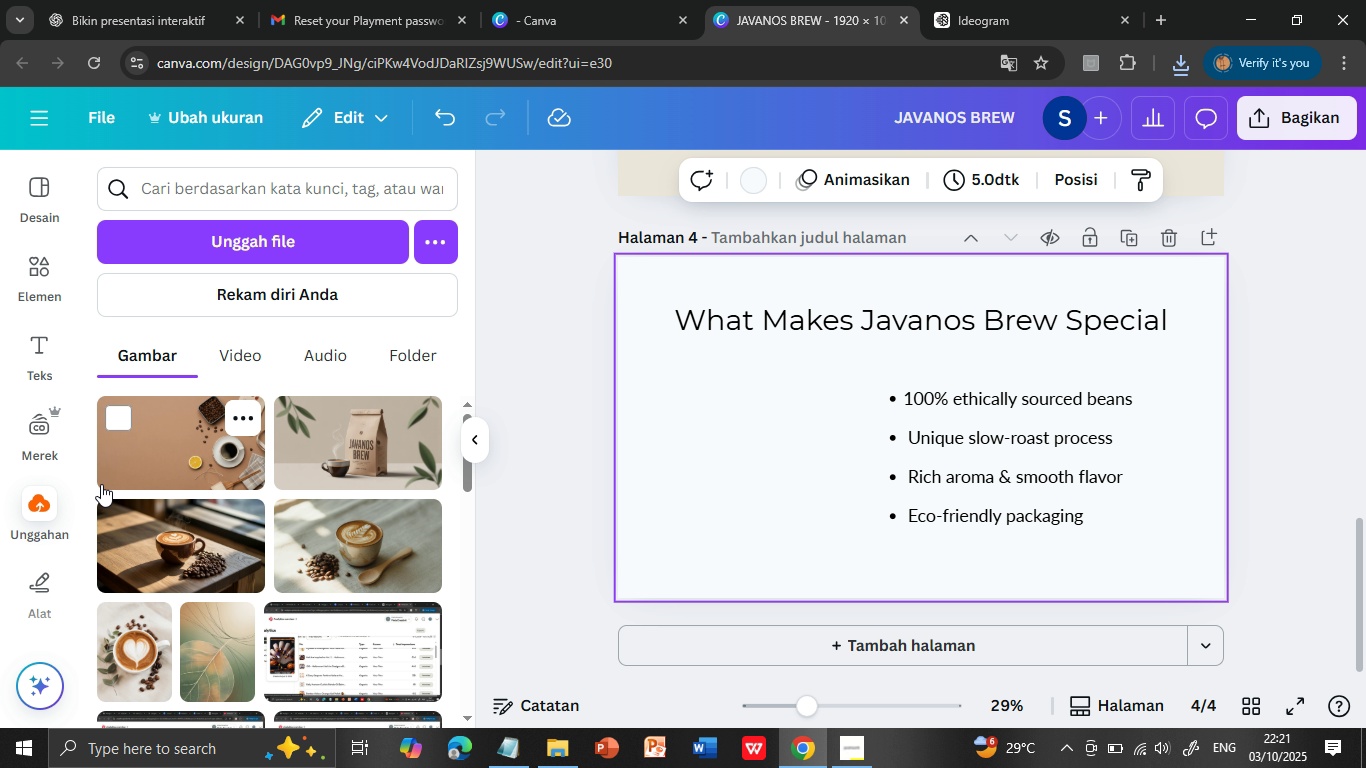 
left_click([180, 438])
 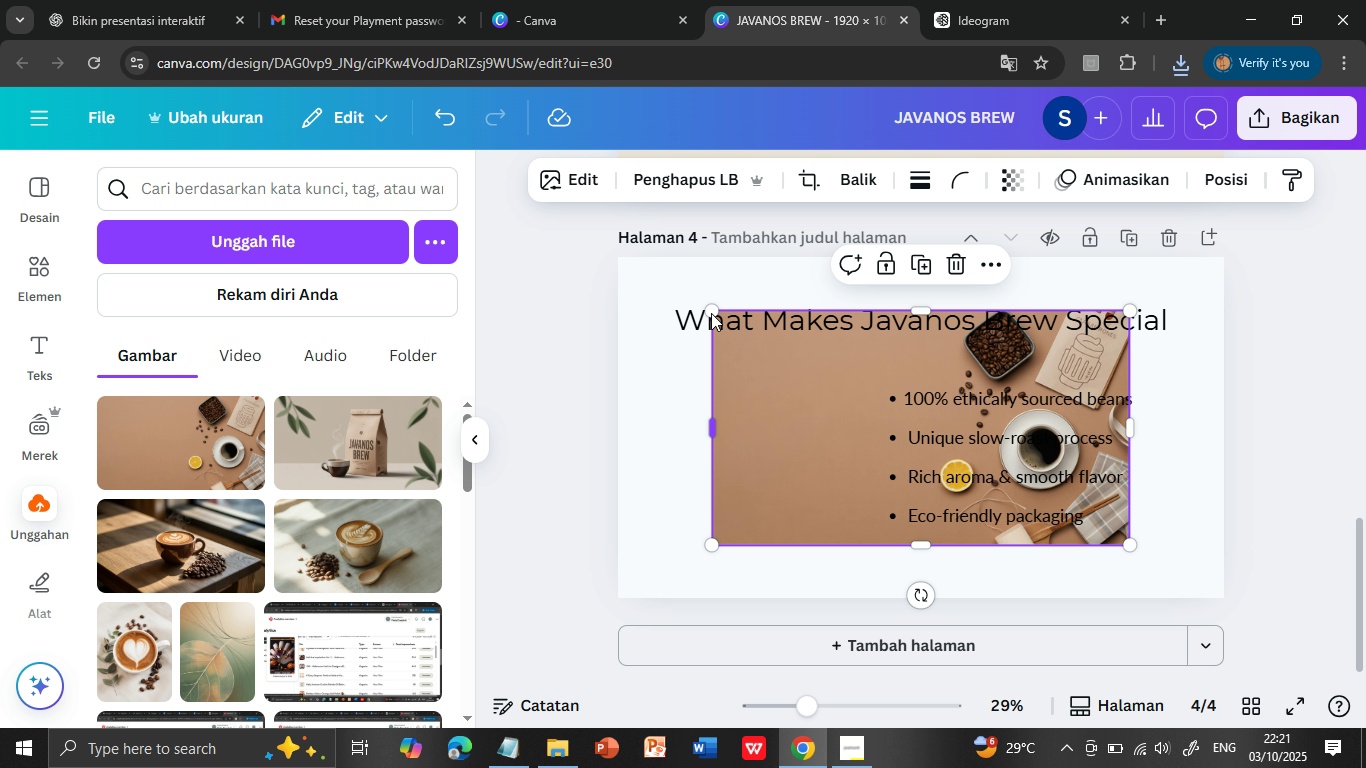 
left_click_drag(start_coordinate=[711, 313], to_coordinate=[612, 271])
 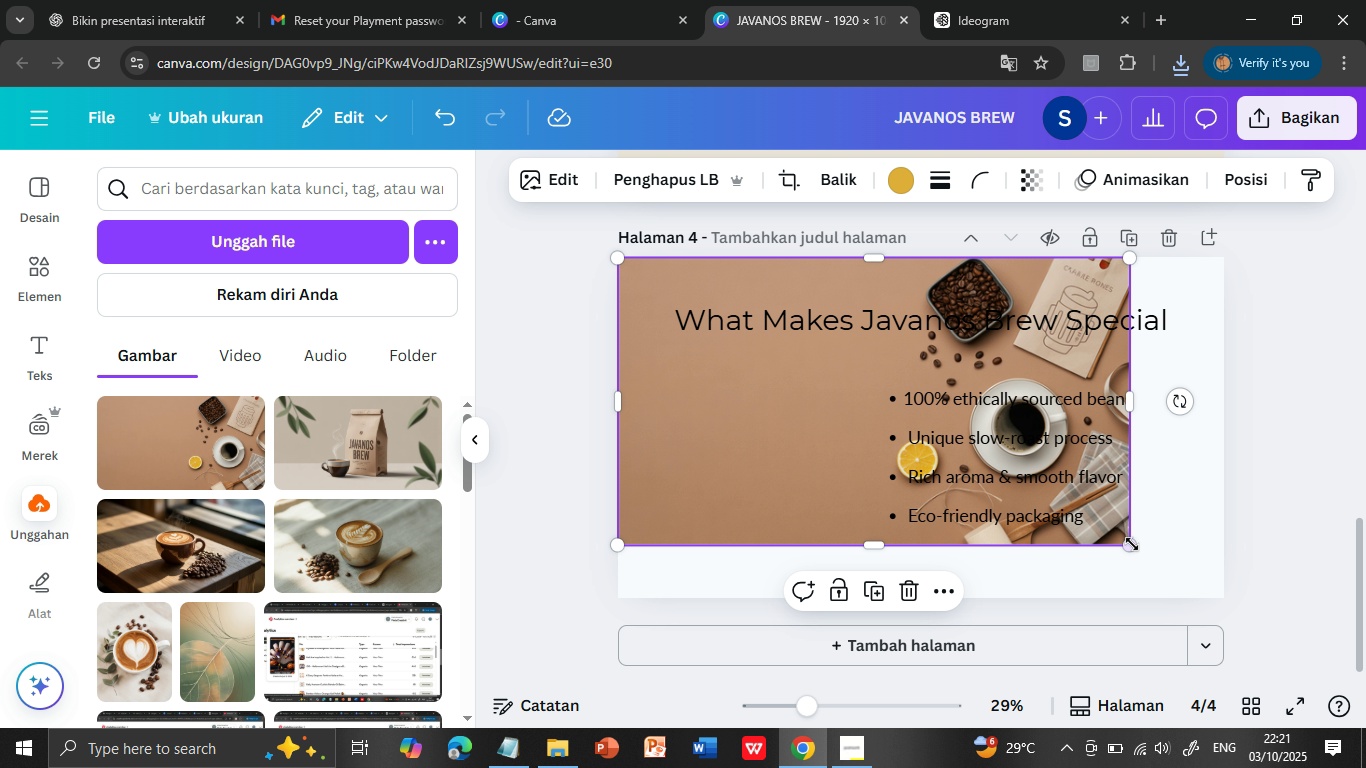 
left_click_drag(start_coordinate=[1129, 544], to_coordinate=[1225, 582])
 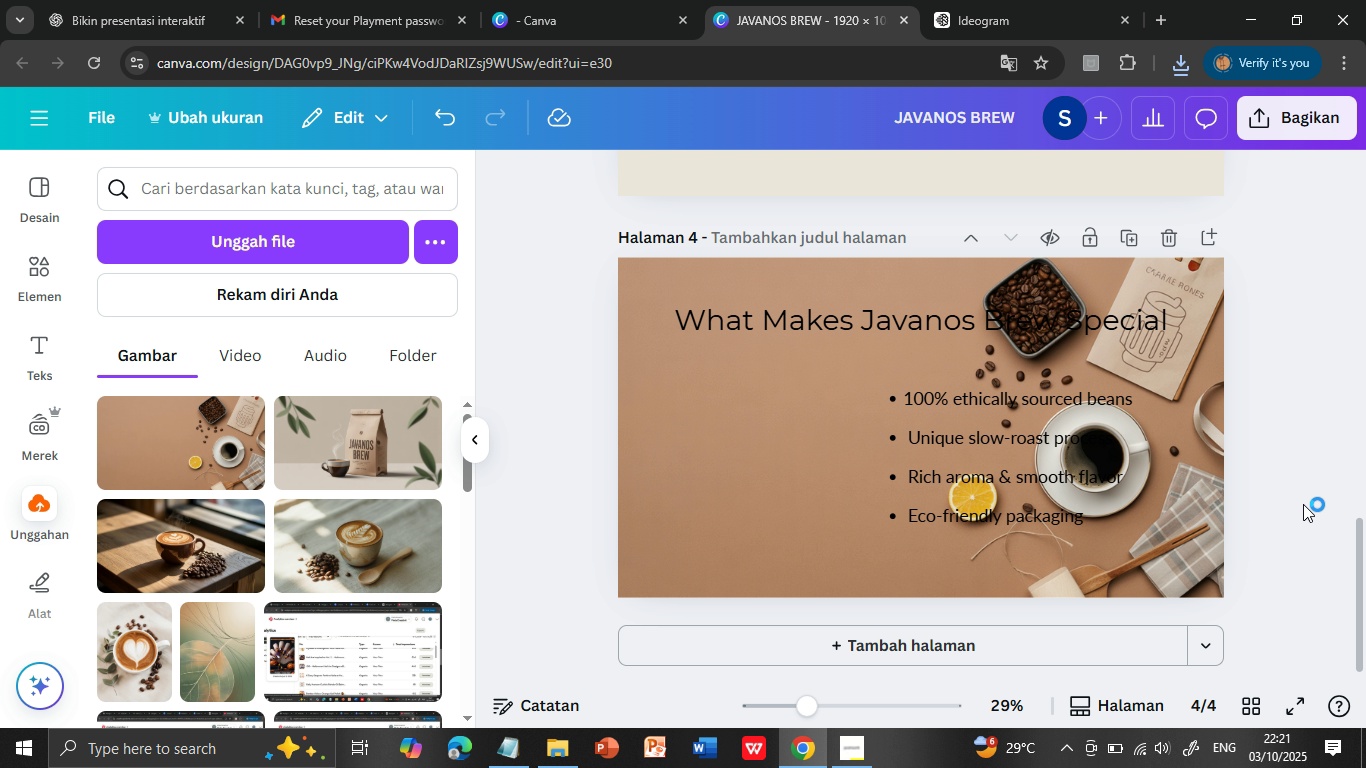 
left_click([1299, 510])
 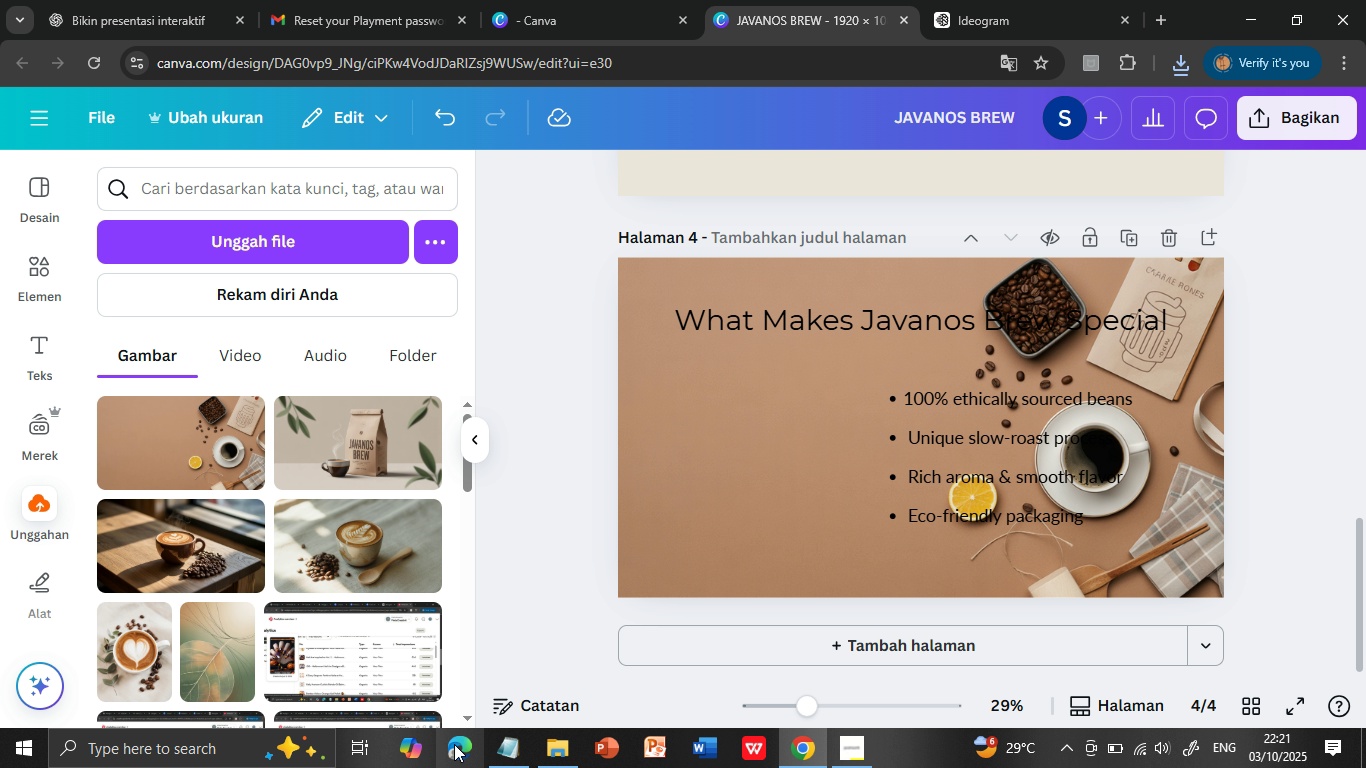 
left_click([506, 748])
 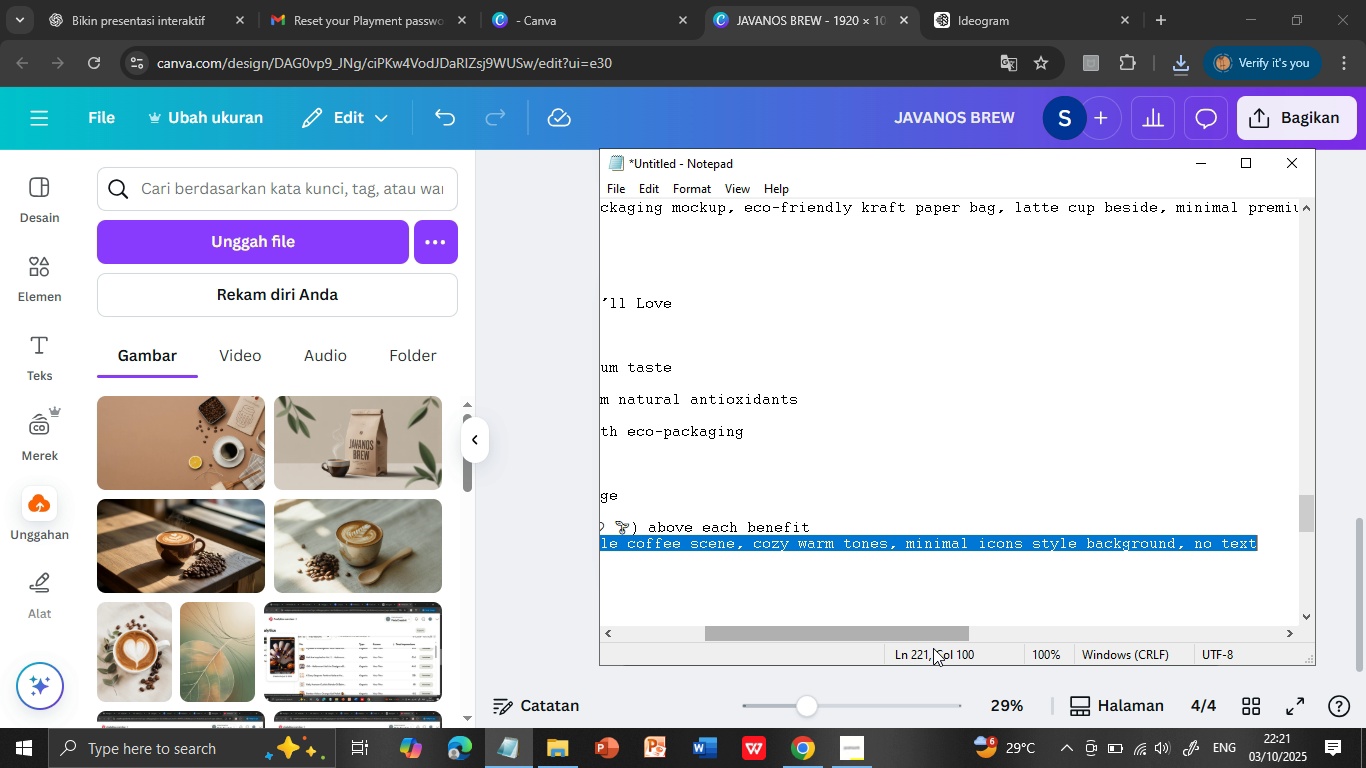 
left_click_drag(start_coordinate=[923, 632], to_coordinate=[666, 632])
 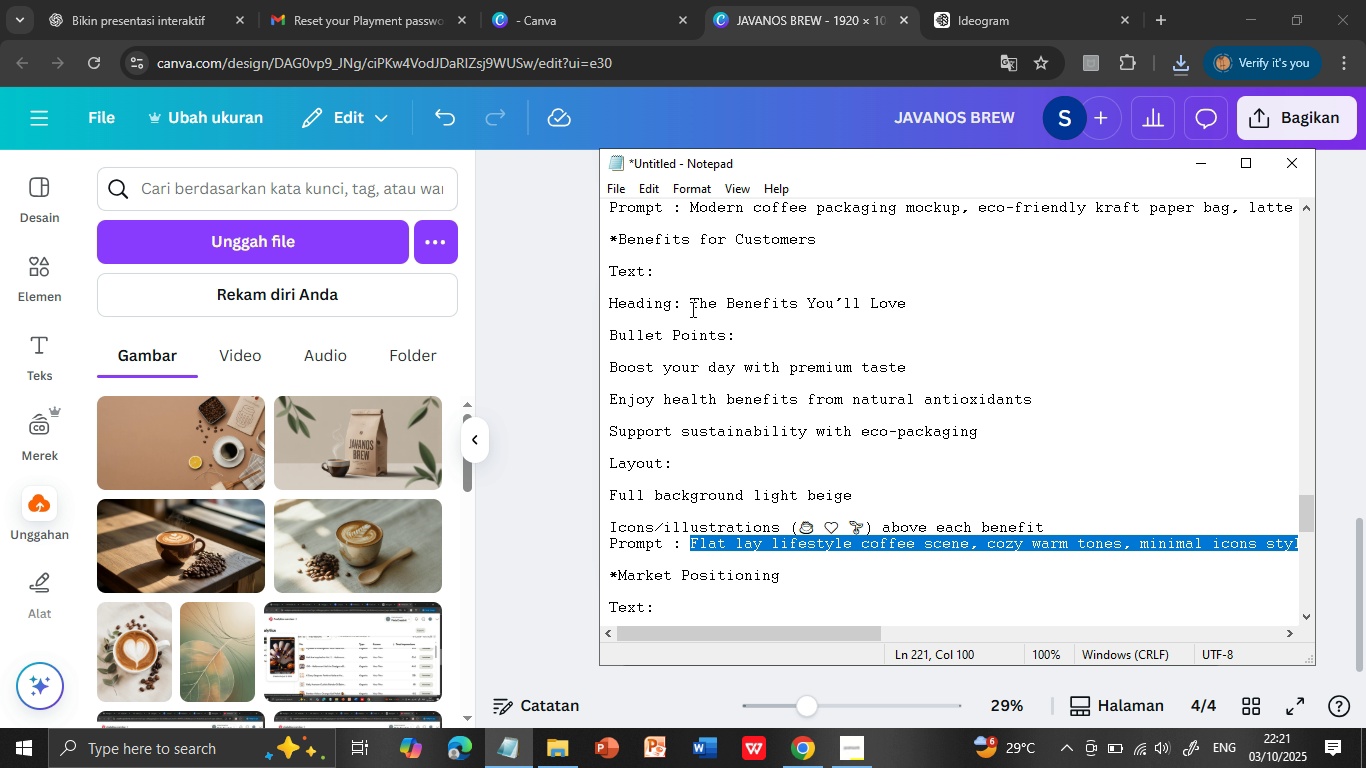 
left_click_drag(start_coordinate=[691, 306], to_coordinate=[915, 306])
 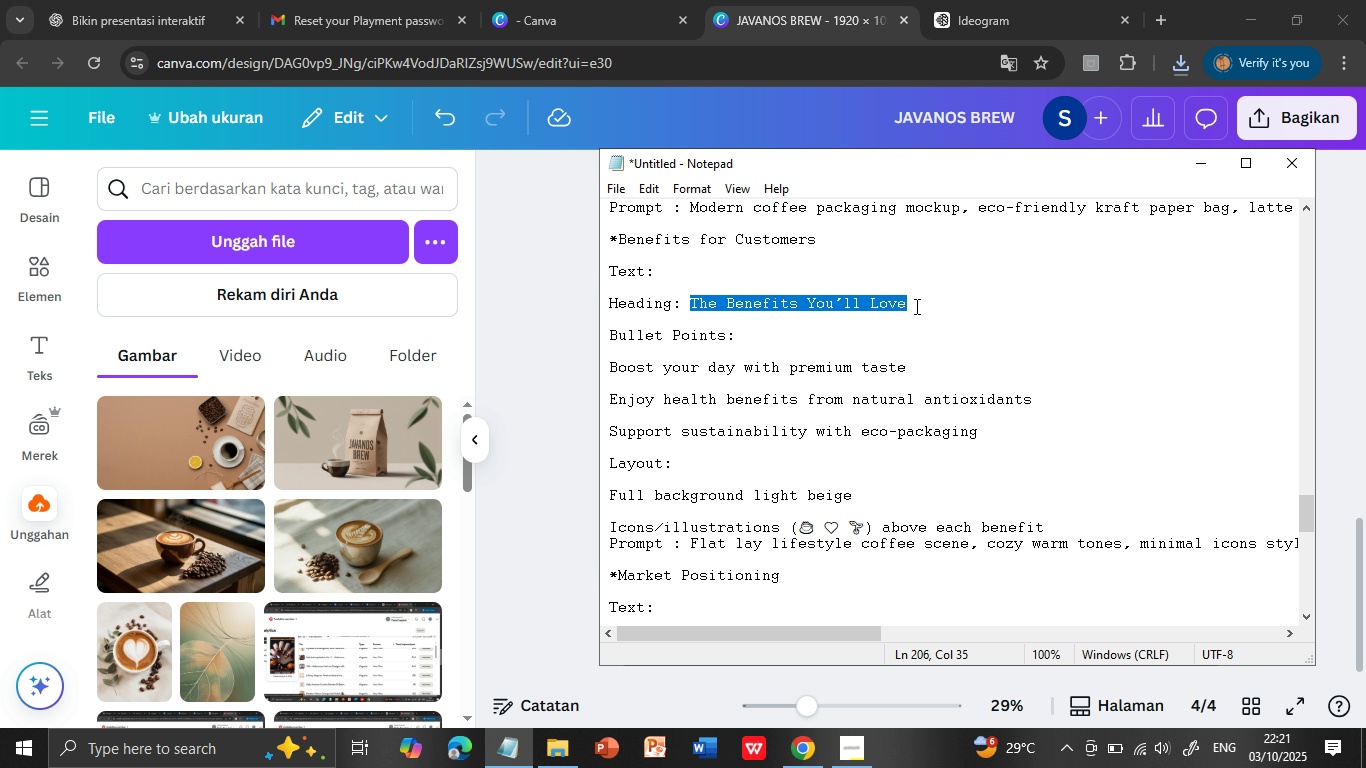 
key(Control+C)
 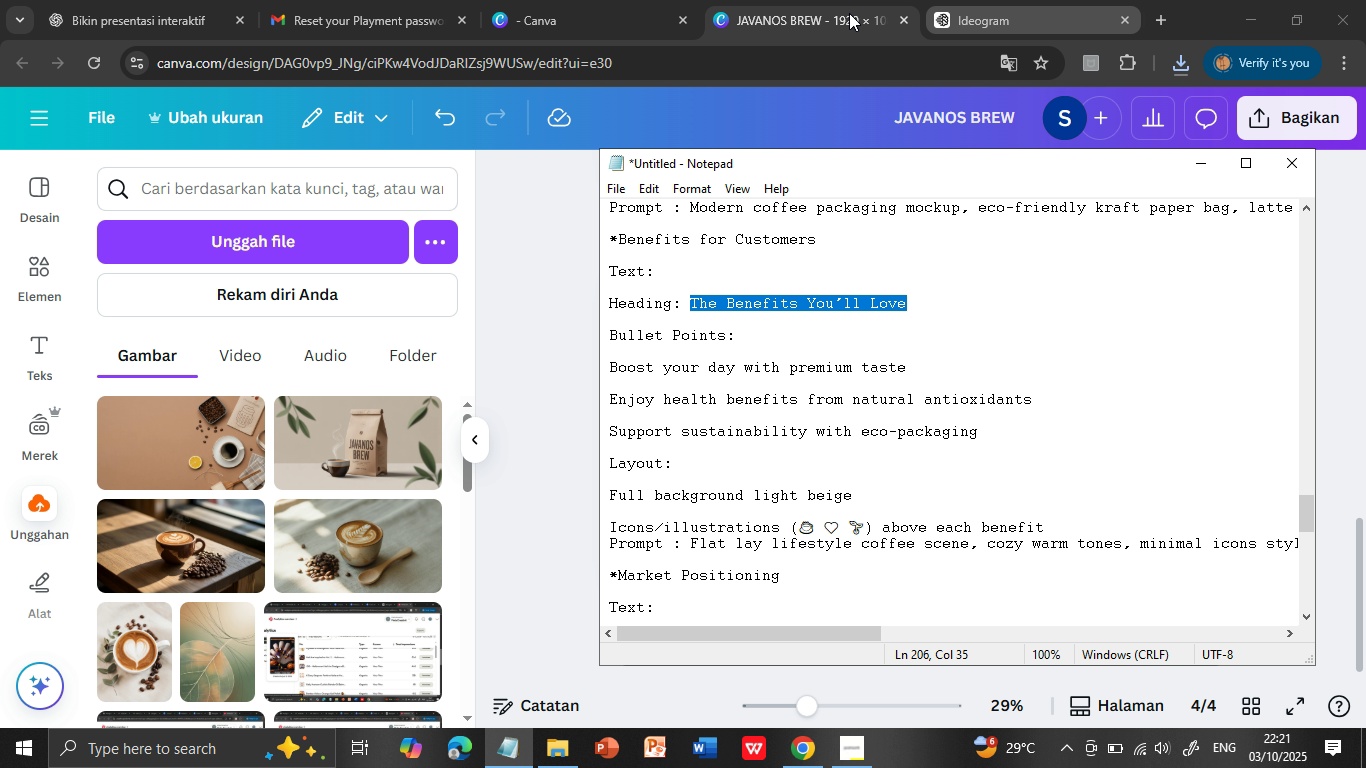 
left_click([841, 13])
 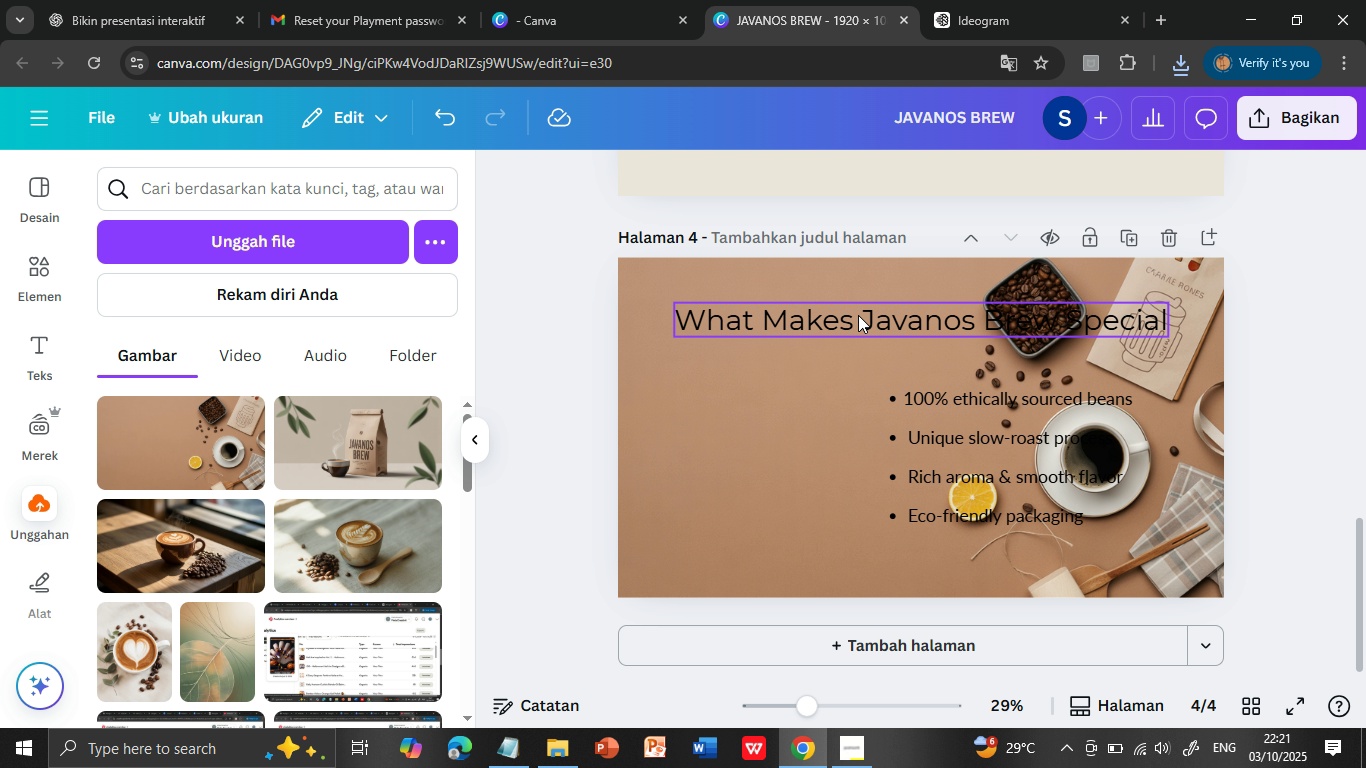 
double_click([858, 315])
 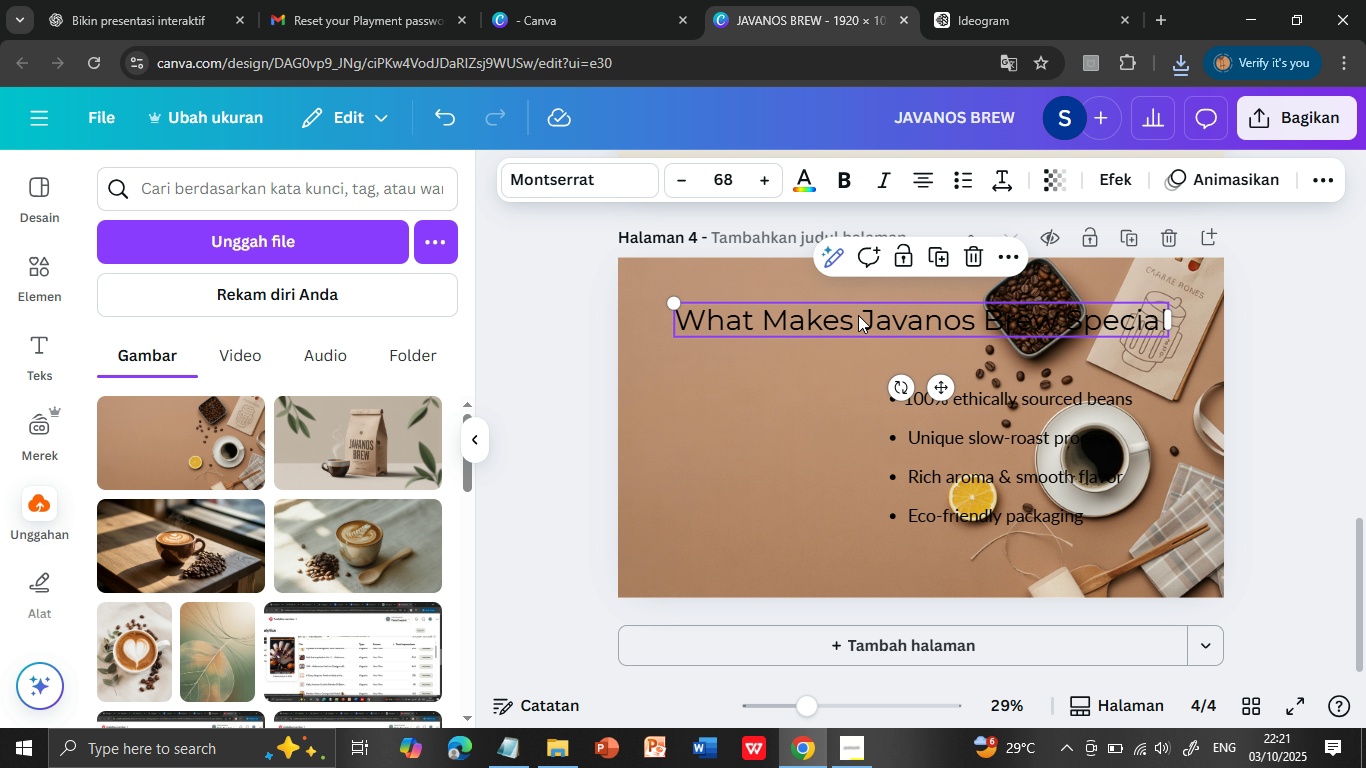 
triple_click([858, 315])
 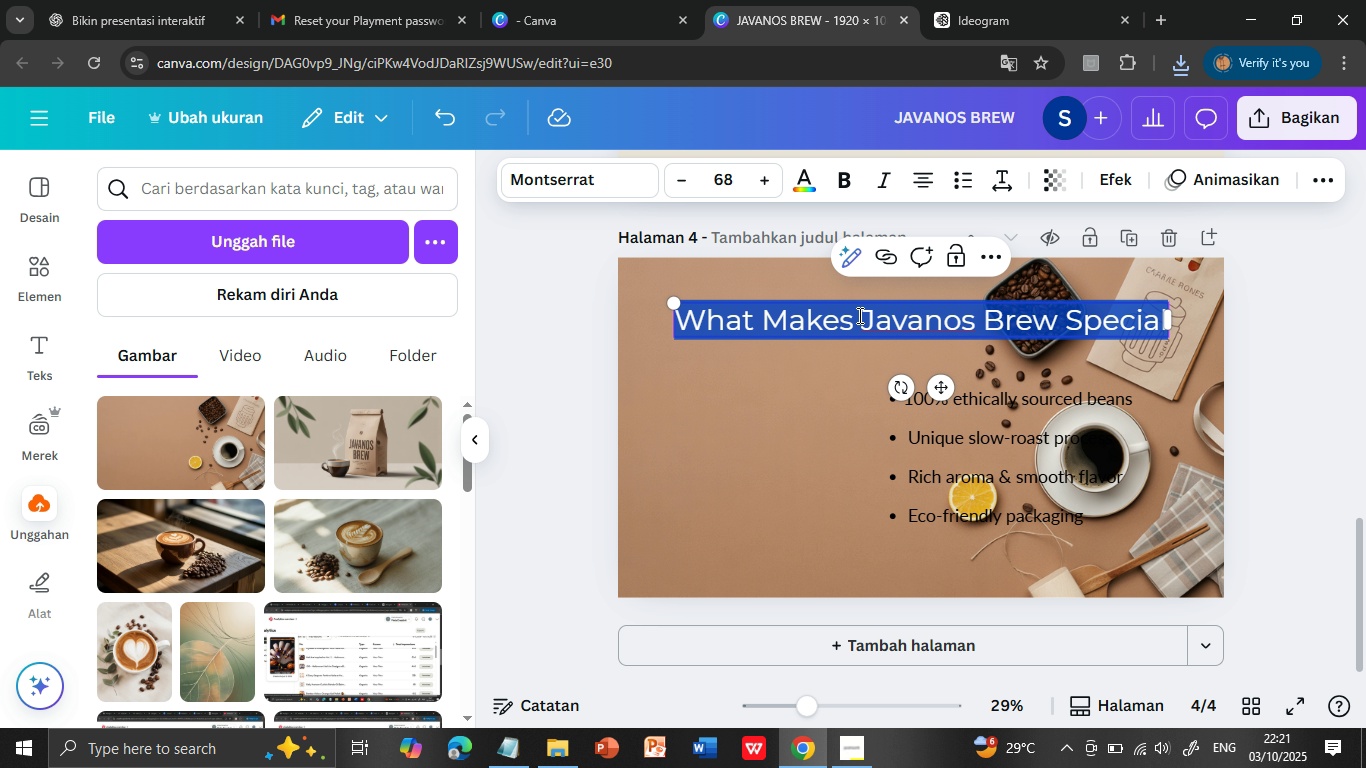 
triple_click([858, 315])
 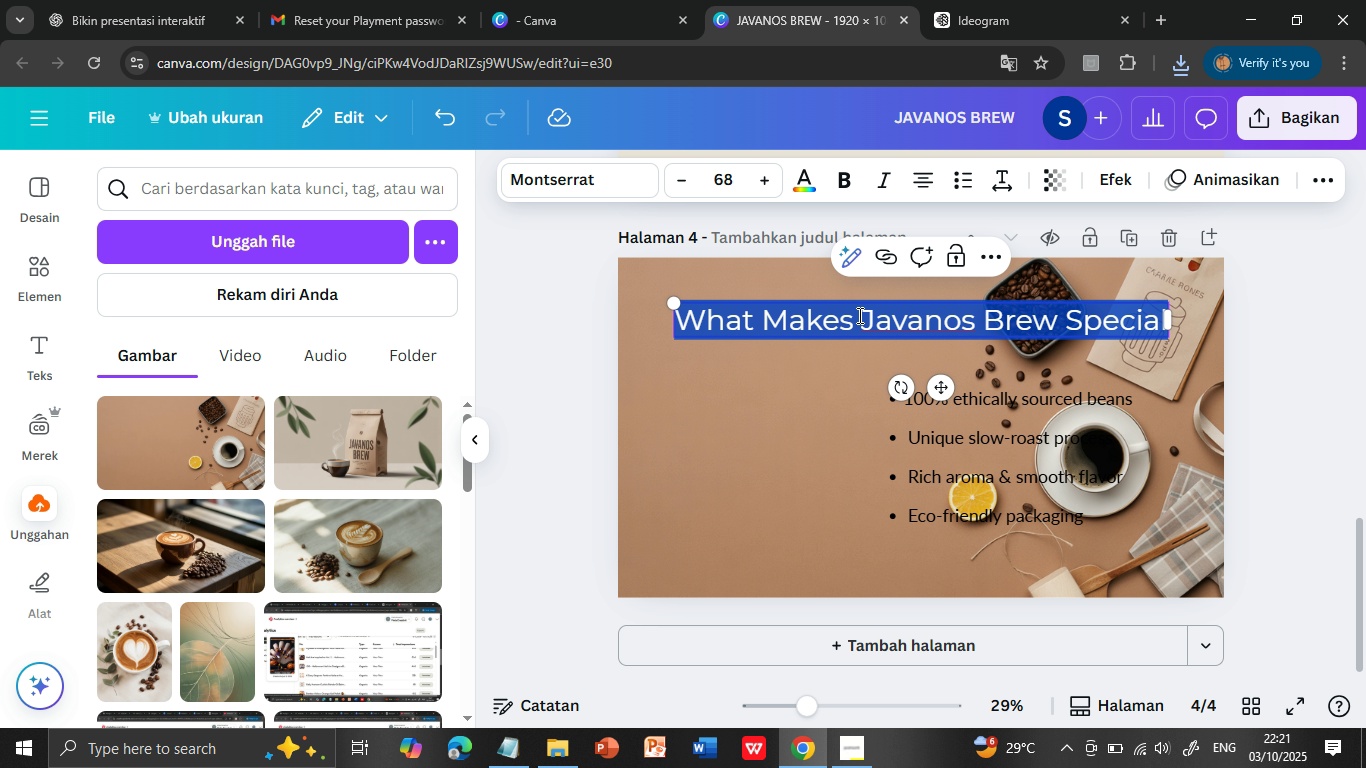 
key(Control+V)
 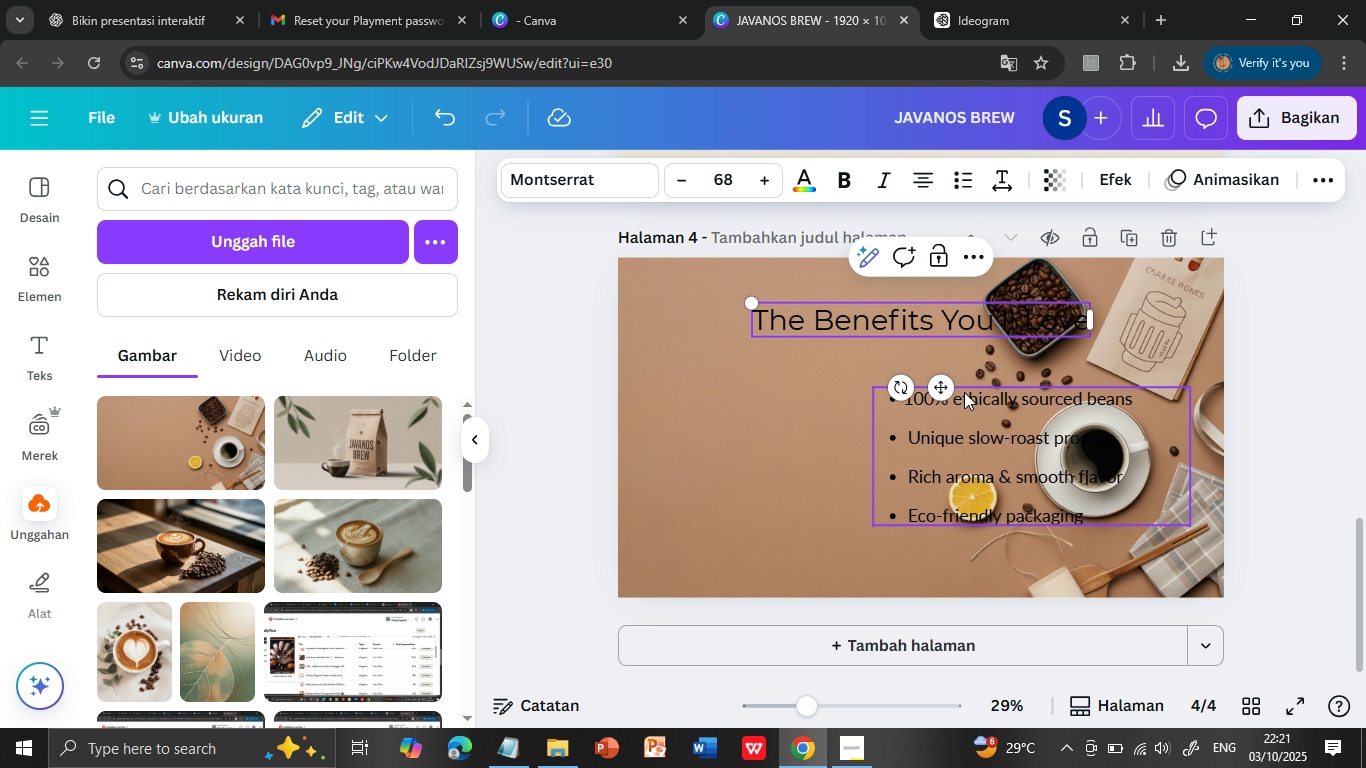 
left_click_drag(start_coordinate=[935, 391], to_coordinate=[839, 378])
 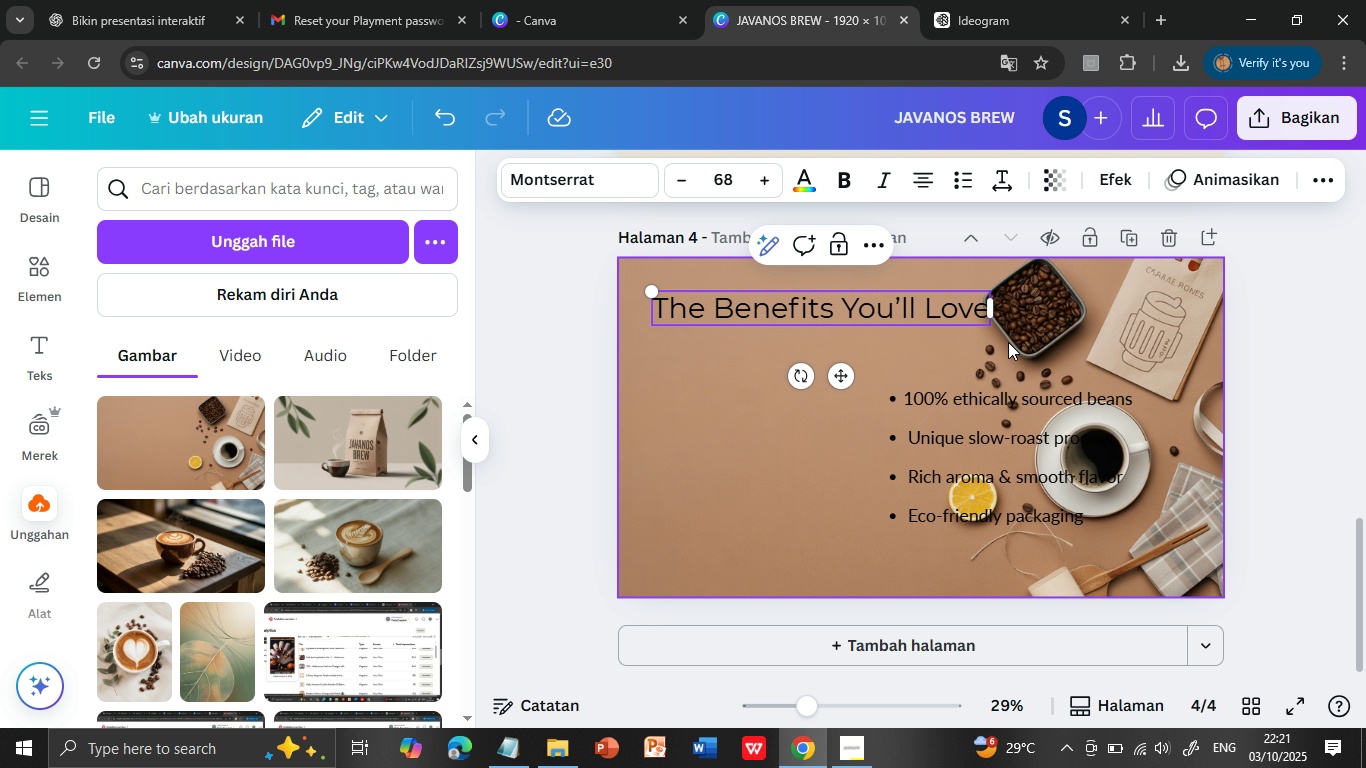 
left_click([1008, 342])
 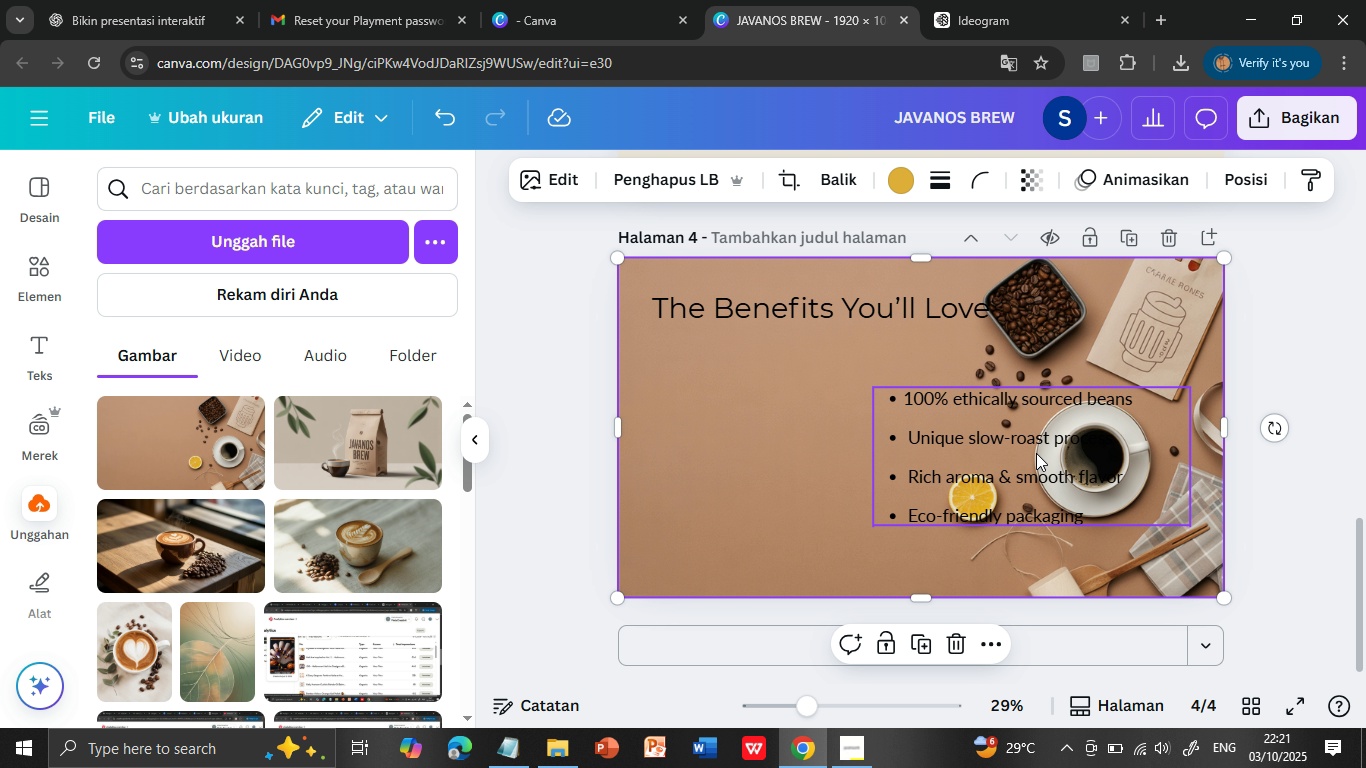 
left_click([1146, 290])
 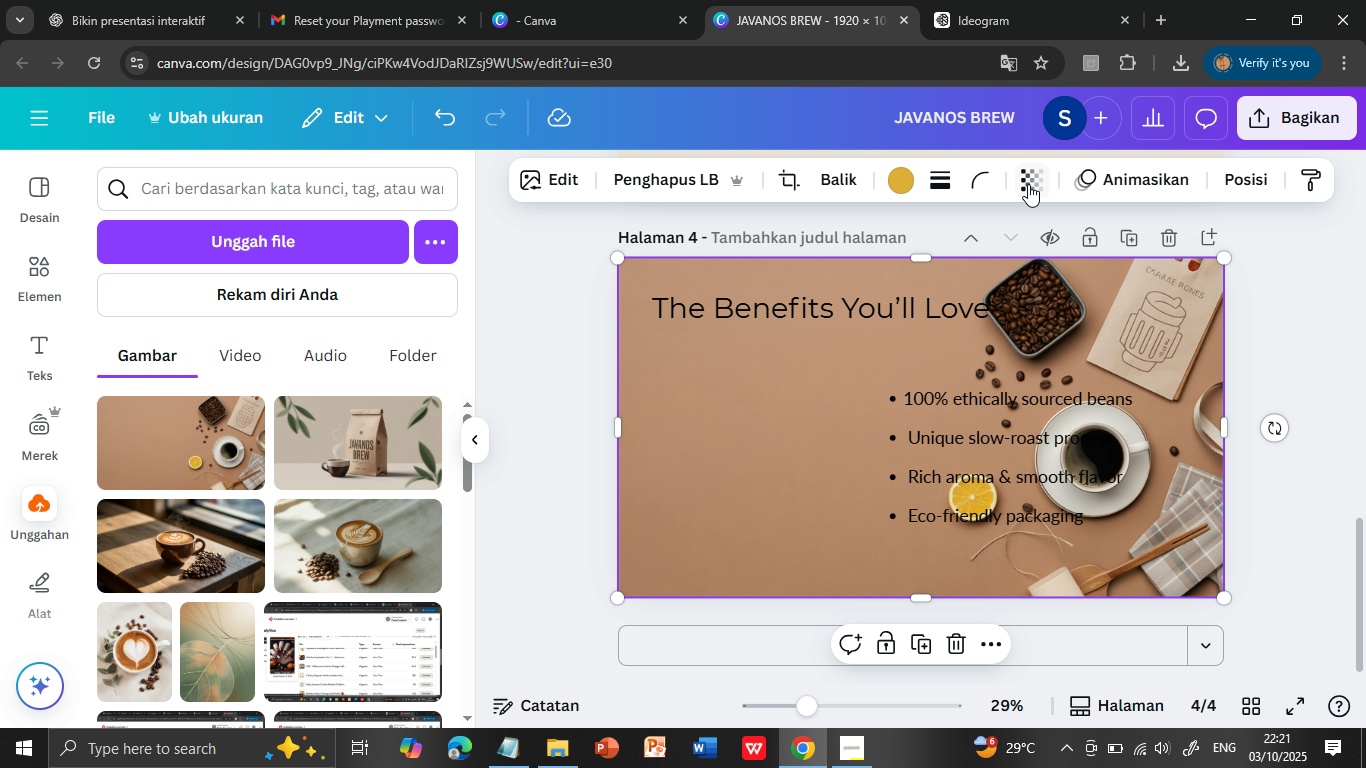 
left_click([1028, 184])
 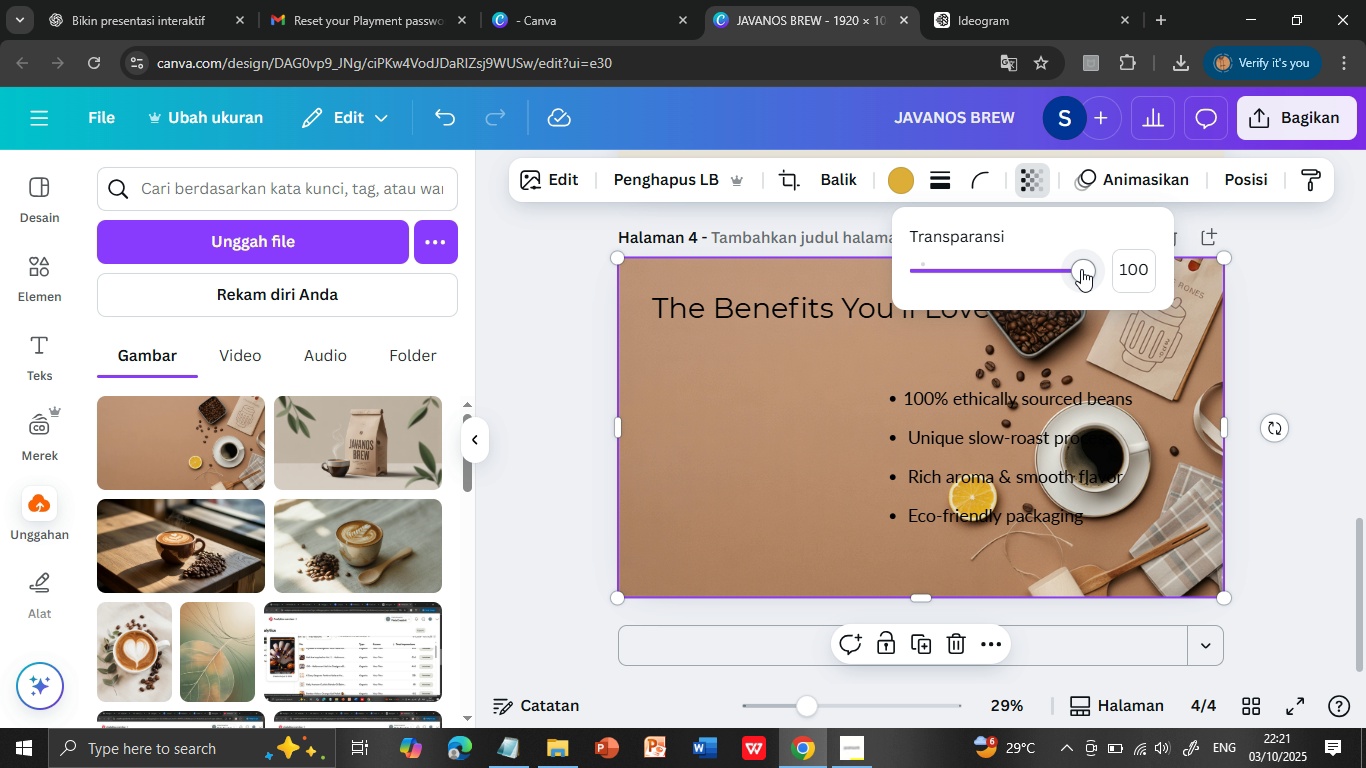 
left_click_drag(start_coordinate=[1081, 269], to_coordinate=[1038, 270])
 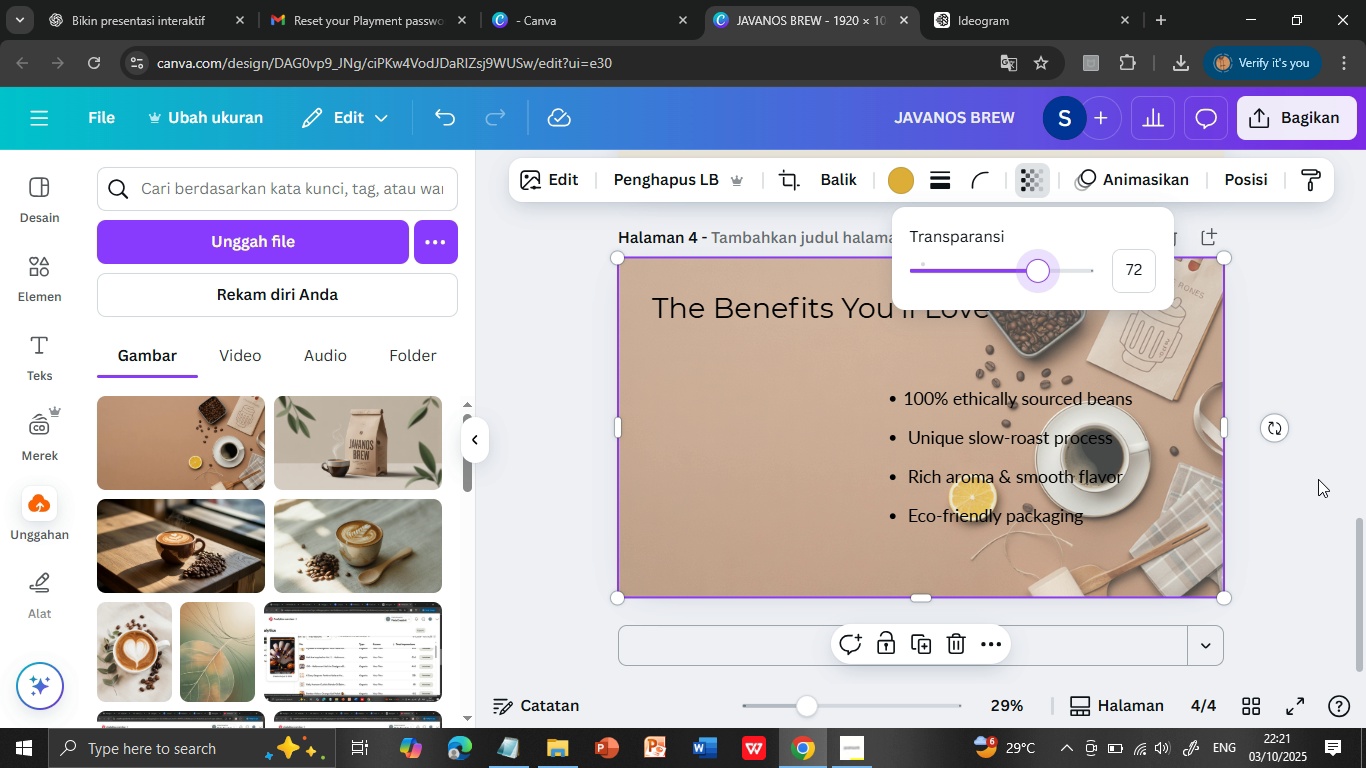 
left_click([1318, 479])
 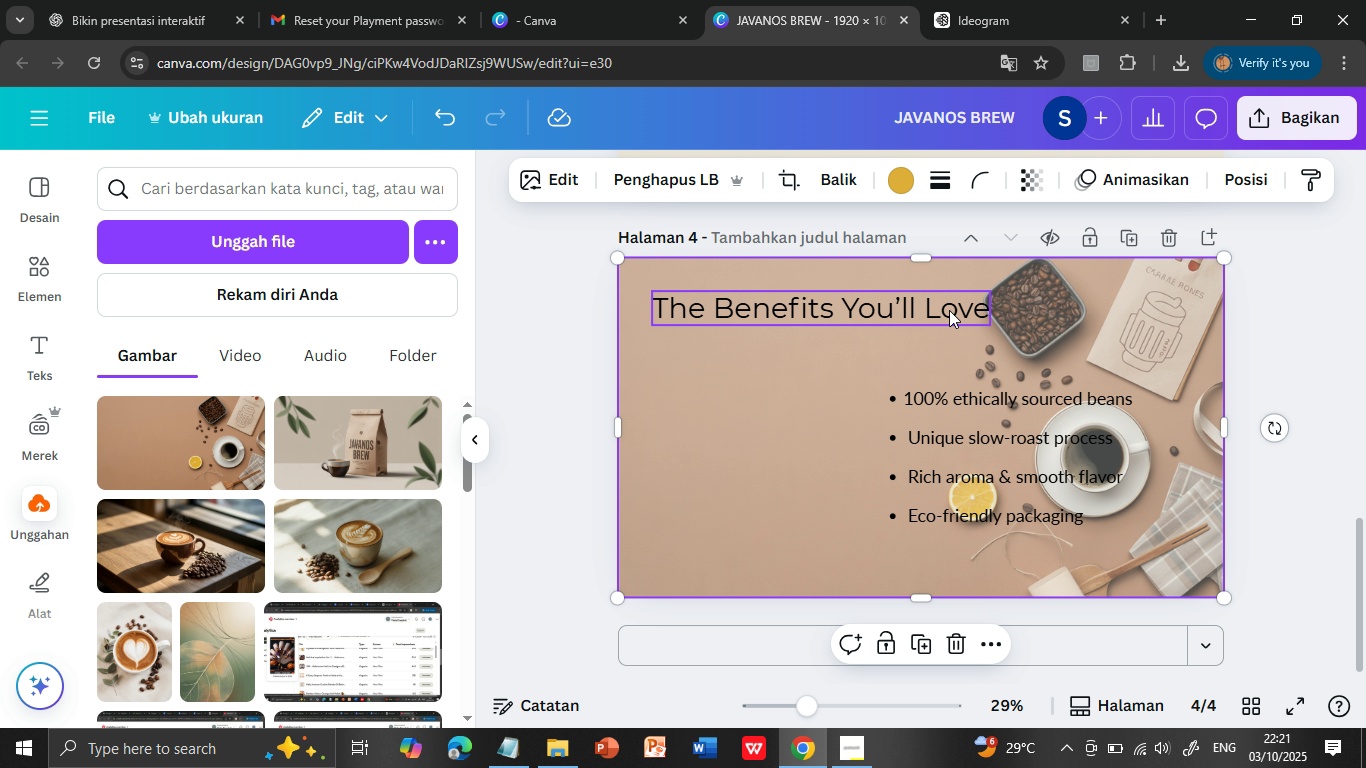 
left_click([916, 302])
 